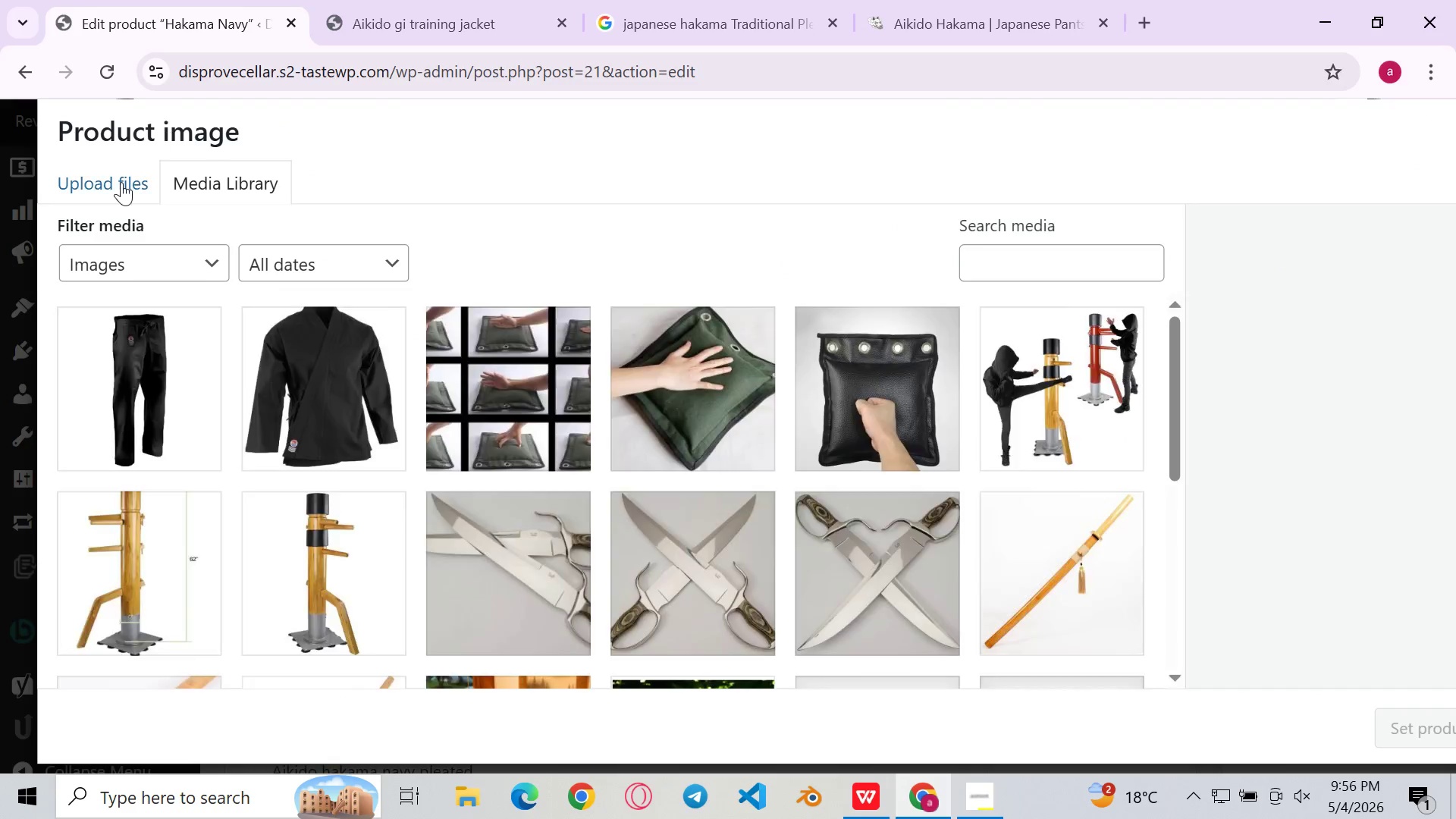 
left_click([121, 182])
 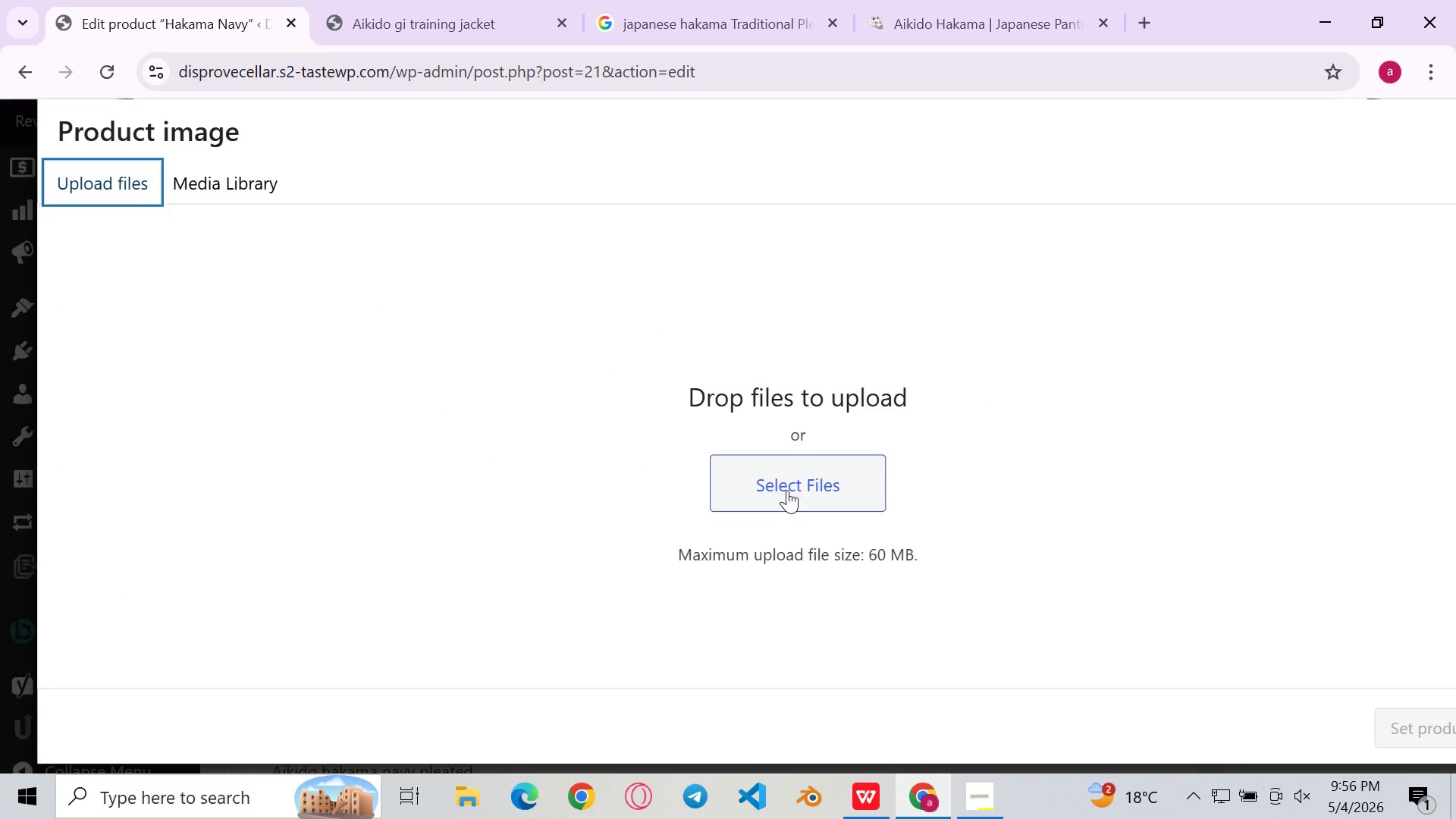 
left_click([792, 506])
 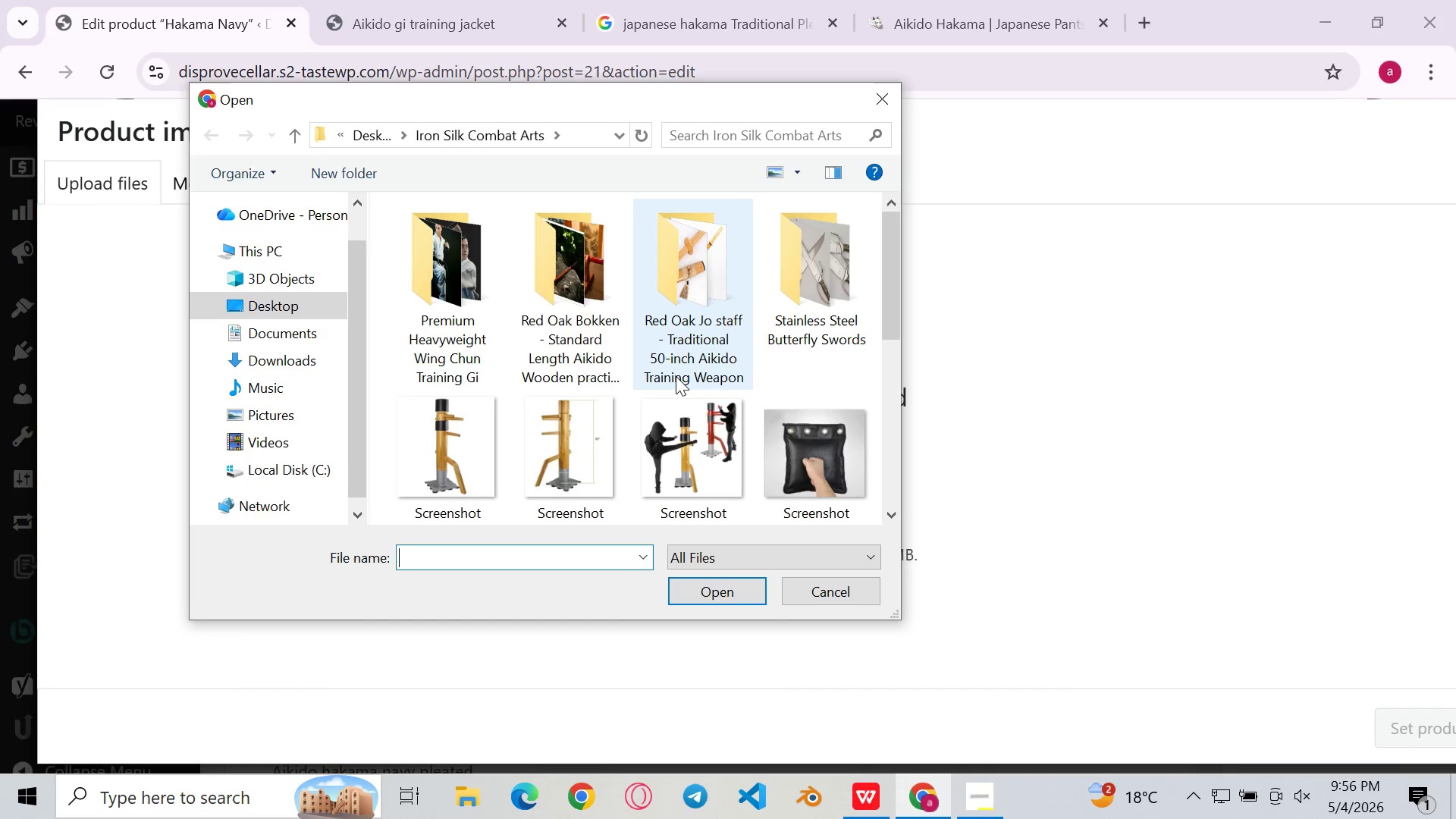 
scroll: coordinate [676, 376], scroll_direction: down, amount: 11.0
 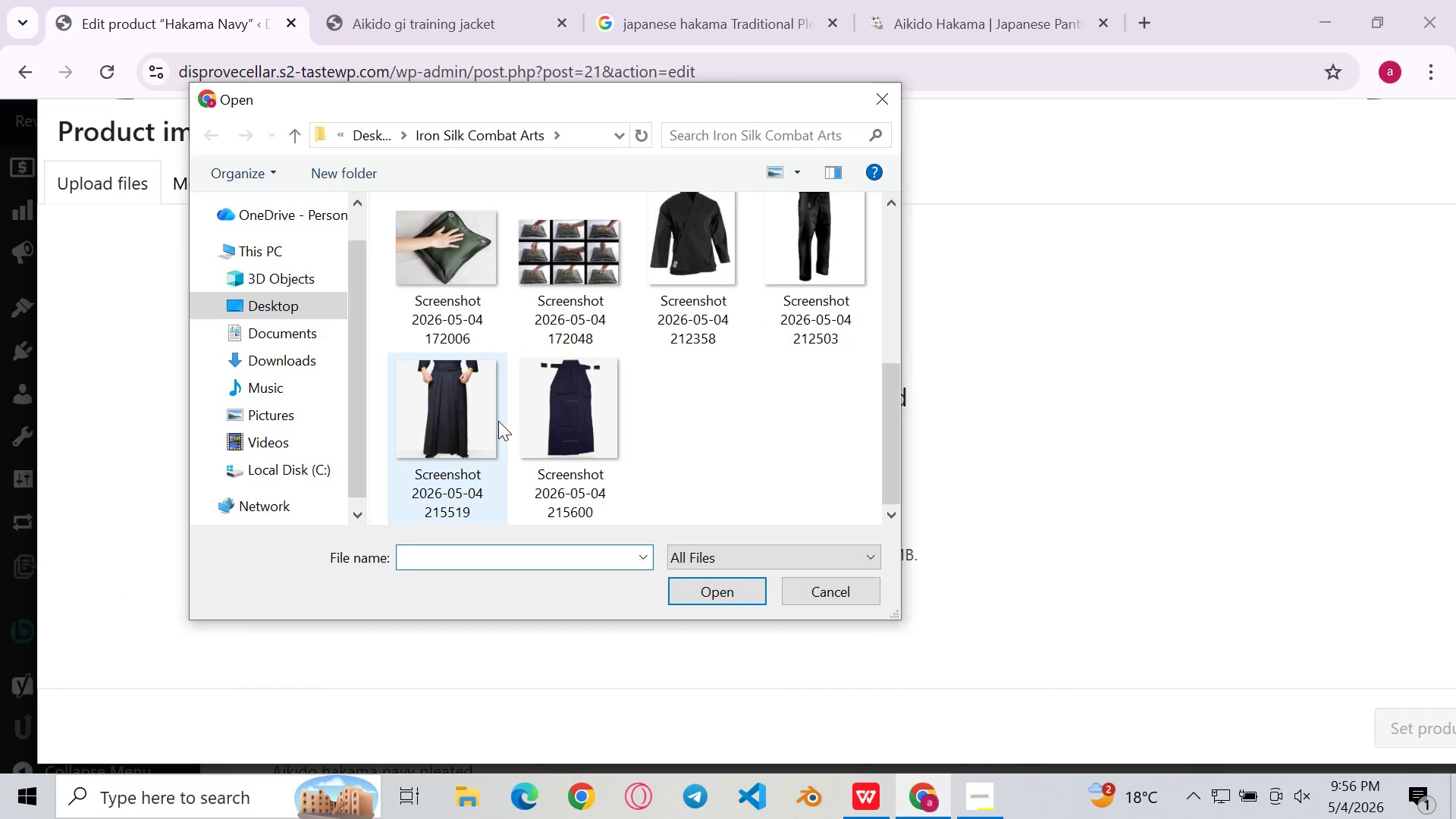 
double_click([498, 421])
 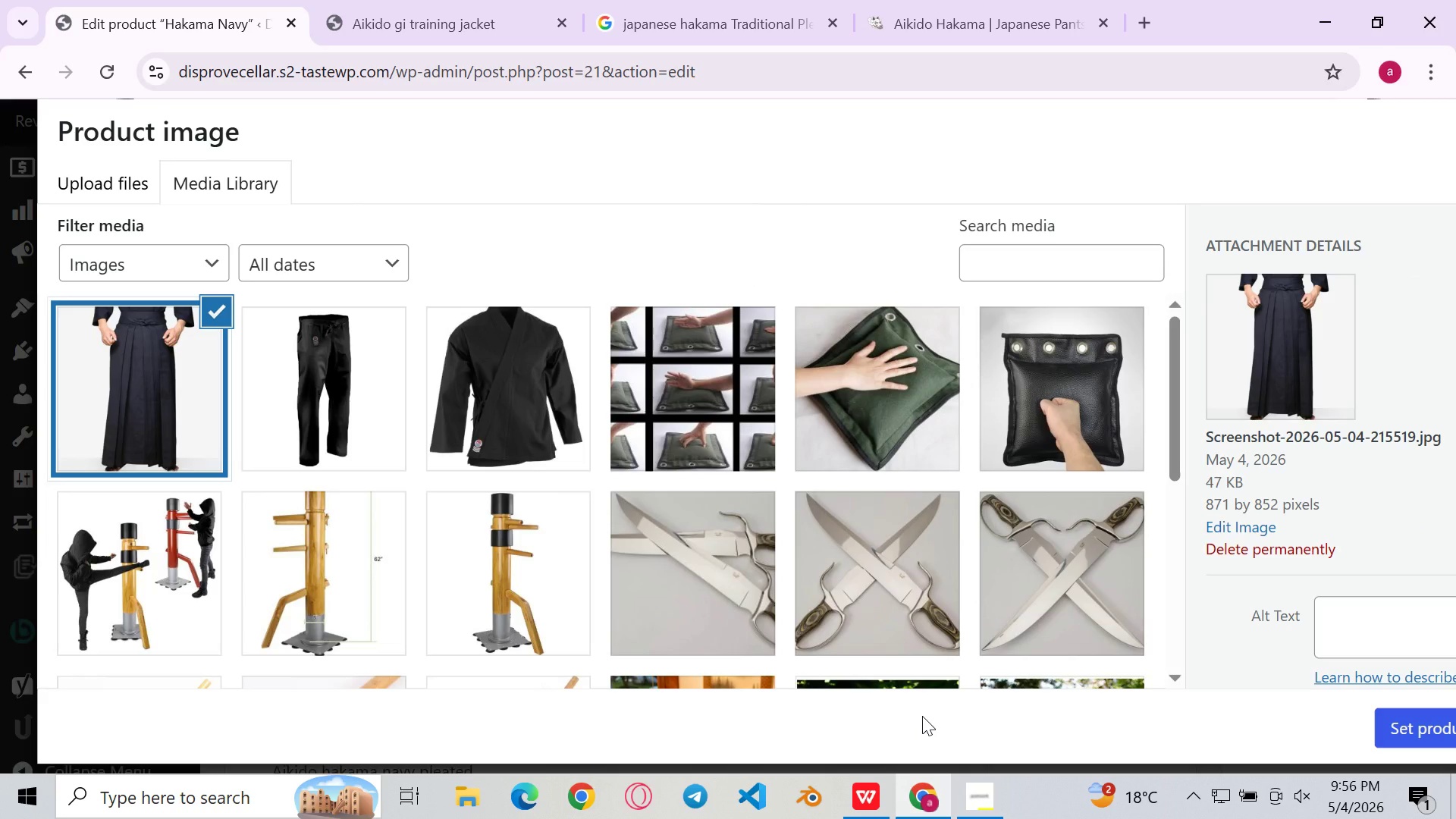 
wait(8.44)
 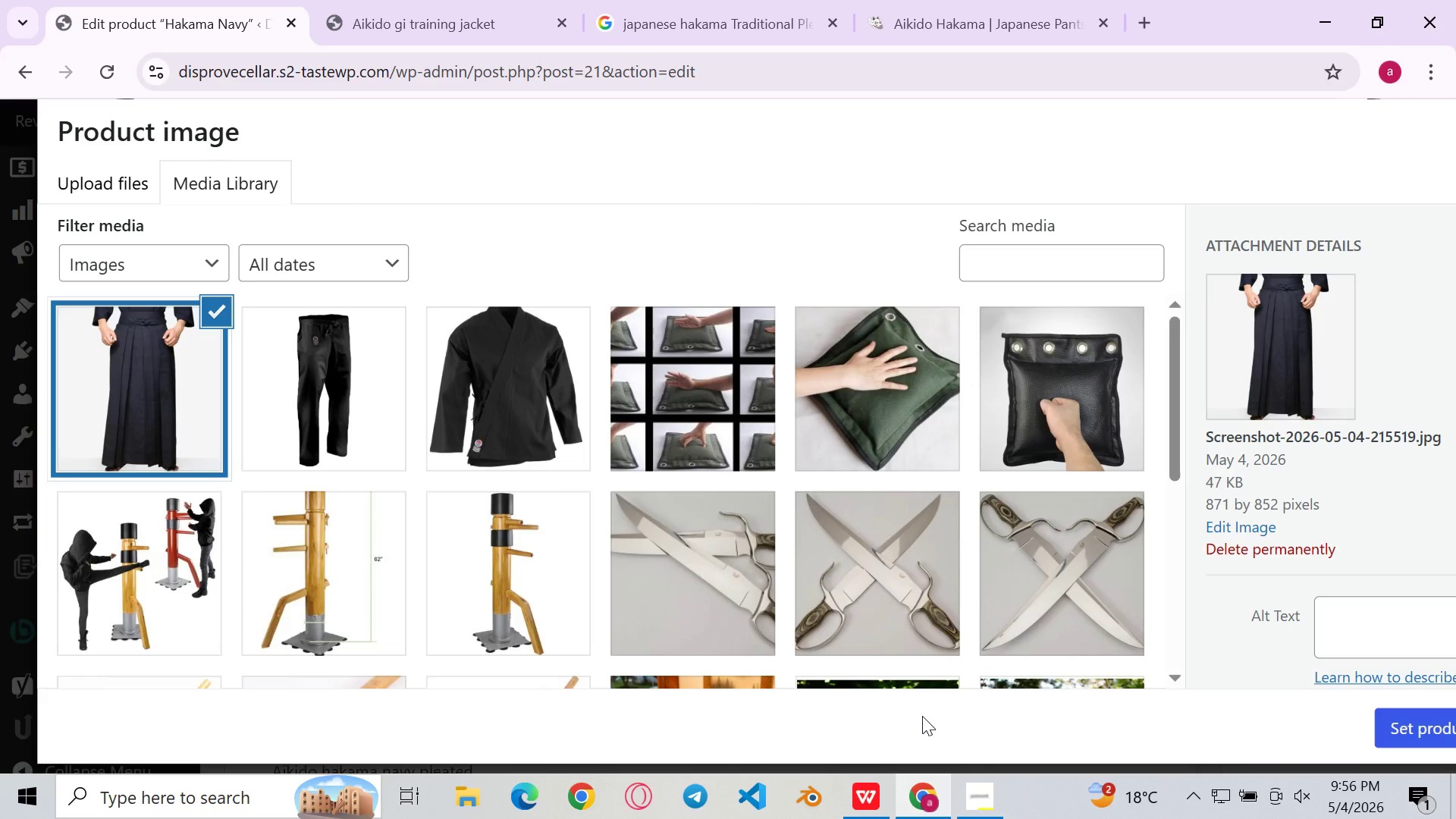 
left_click([1338, 618])
 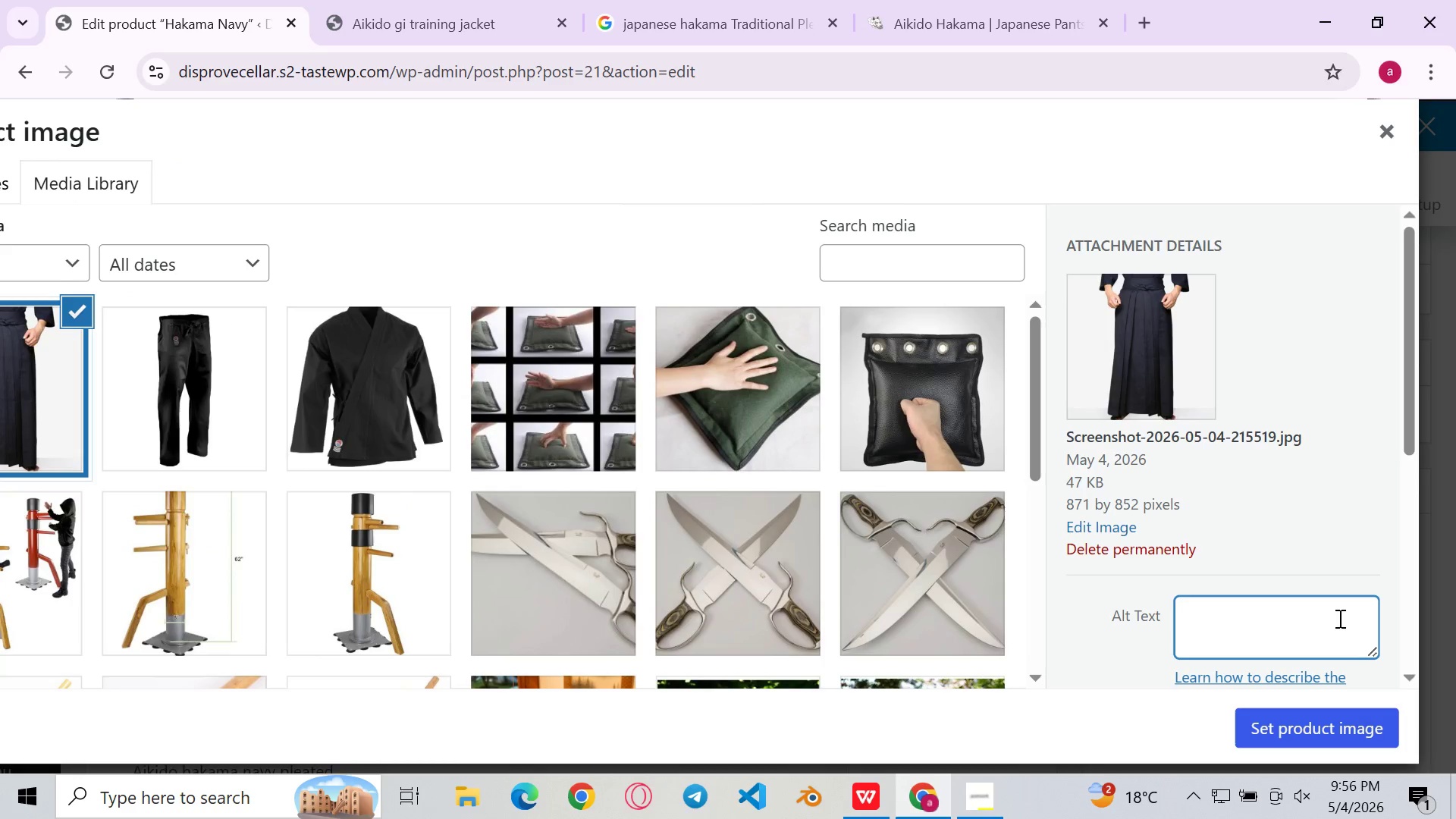 
type(na)
key(Backspace)
key(Backspace)
type(An)
key(Backspace)
key(Backspace)
type(Navy pleated)
 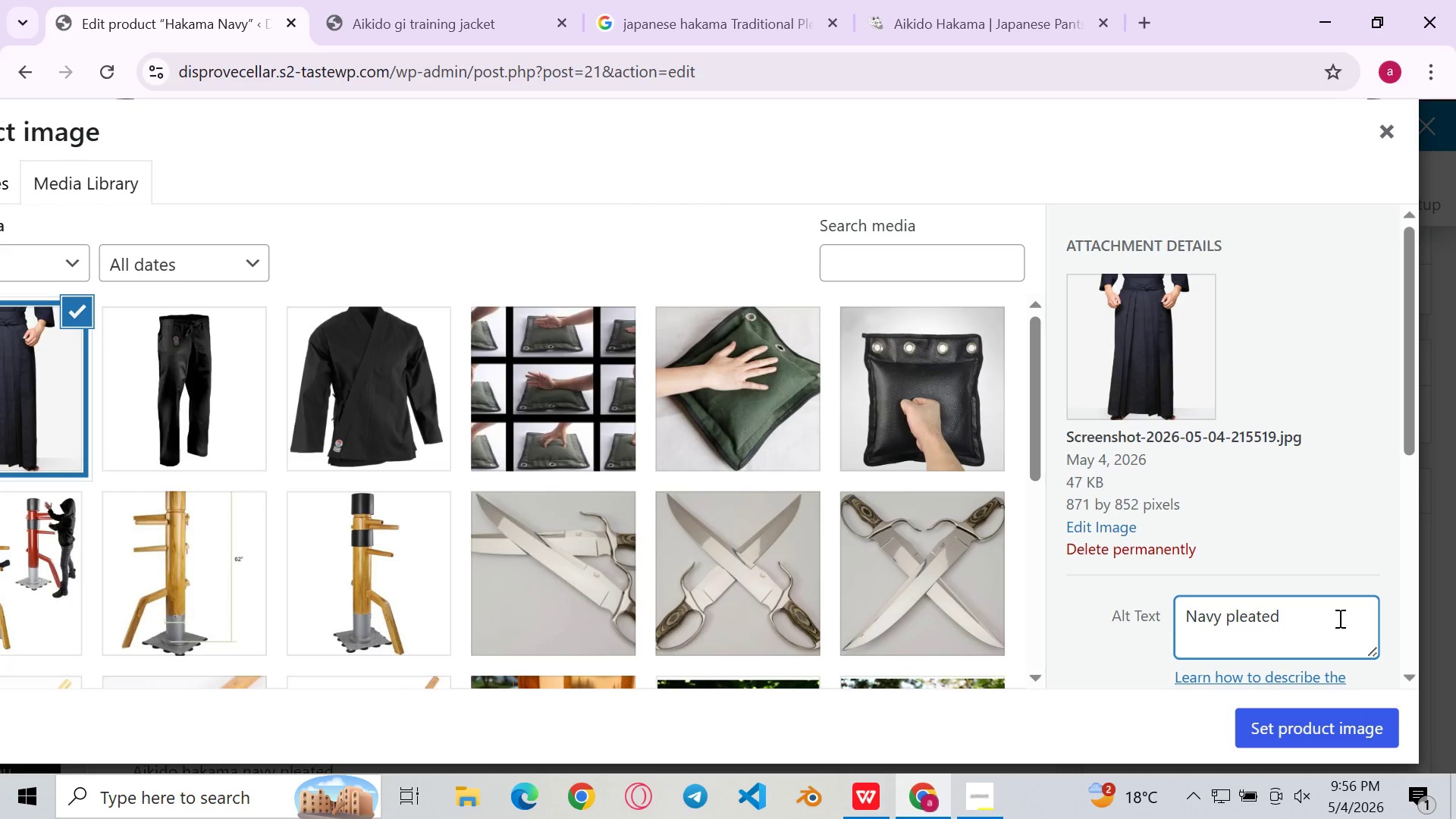 
type( Aikido hakama displayed on a form a\s)
key(Backspace)
key(Backspace)
key(Backspace)
type(showing the traditionl seve )
key(Backspace)
type(n pleat front panel and long obi ties , )
key(Backspace)
key(Backspace)
key(Backspace)
type(, worn over an Aikido during formal practice)
 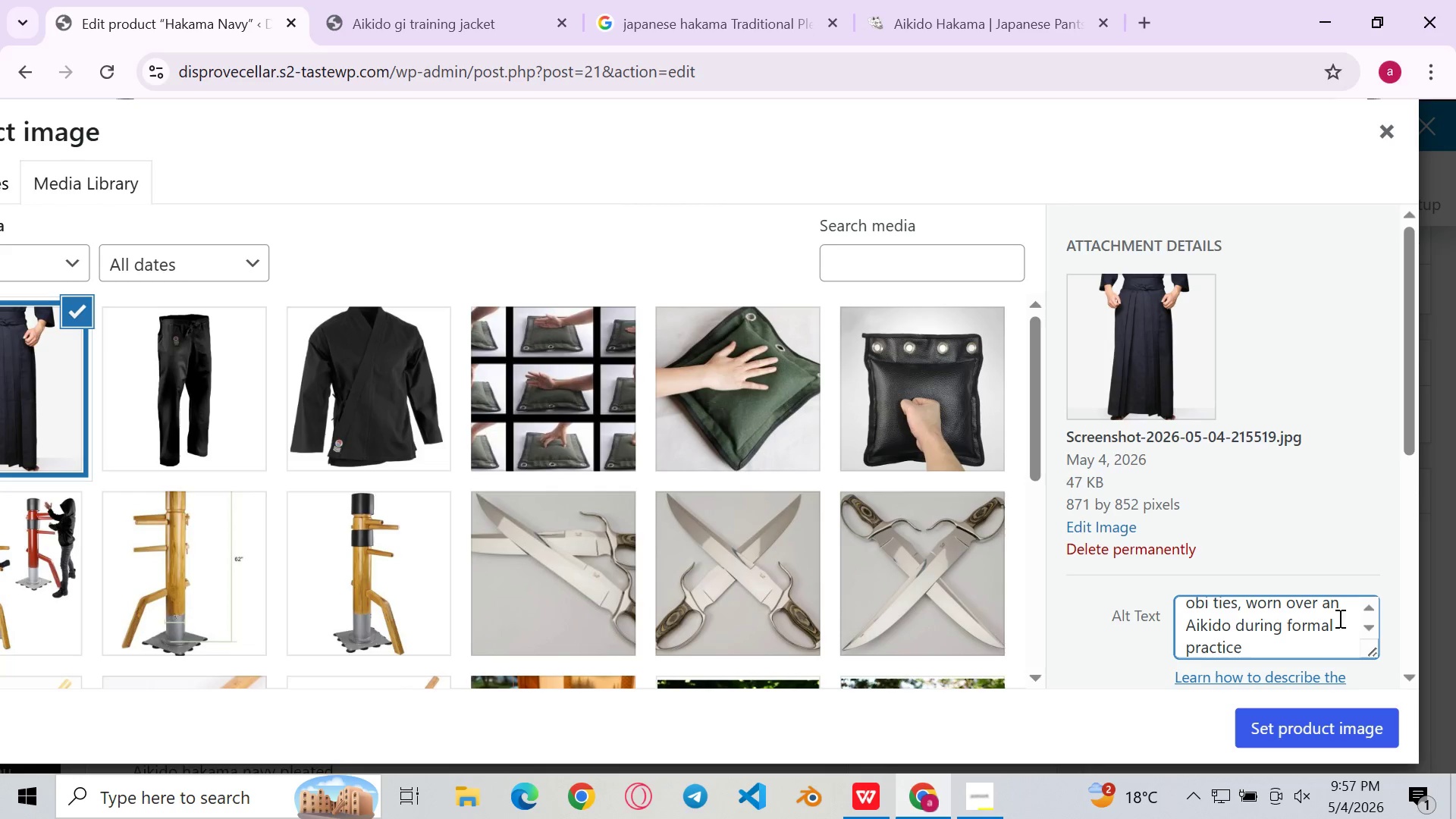 
key(Control+A)
 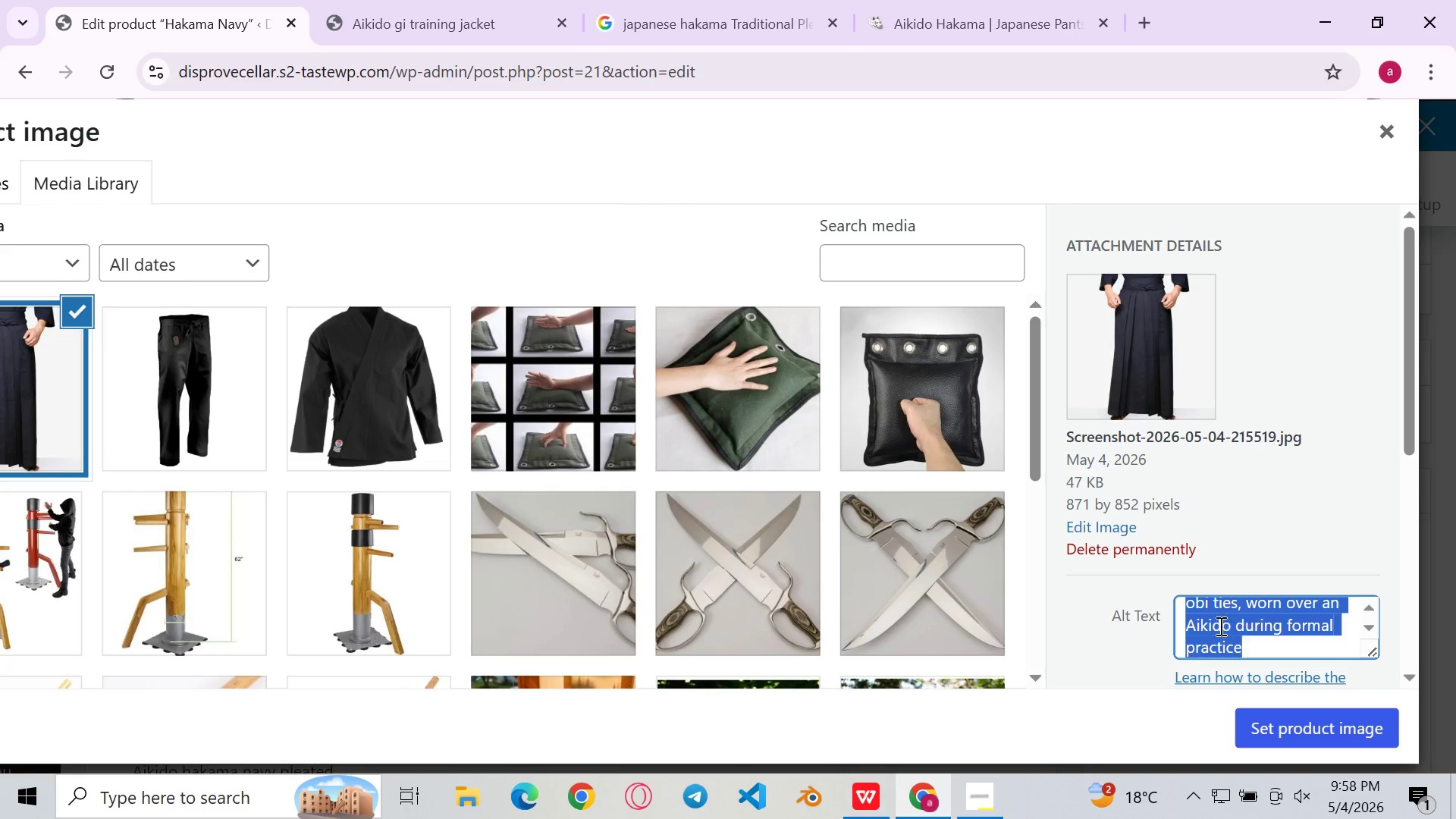 
key(Control+C)
 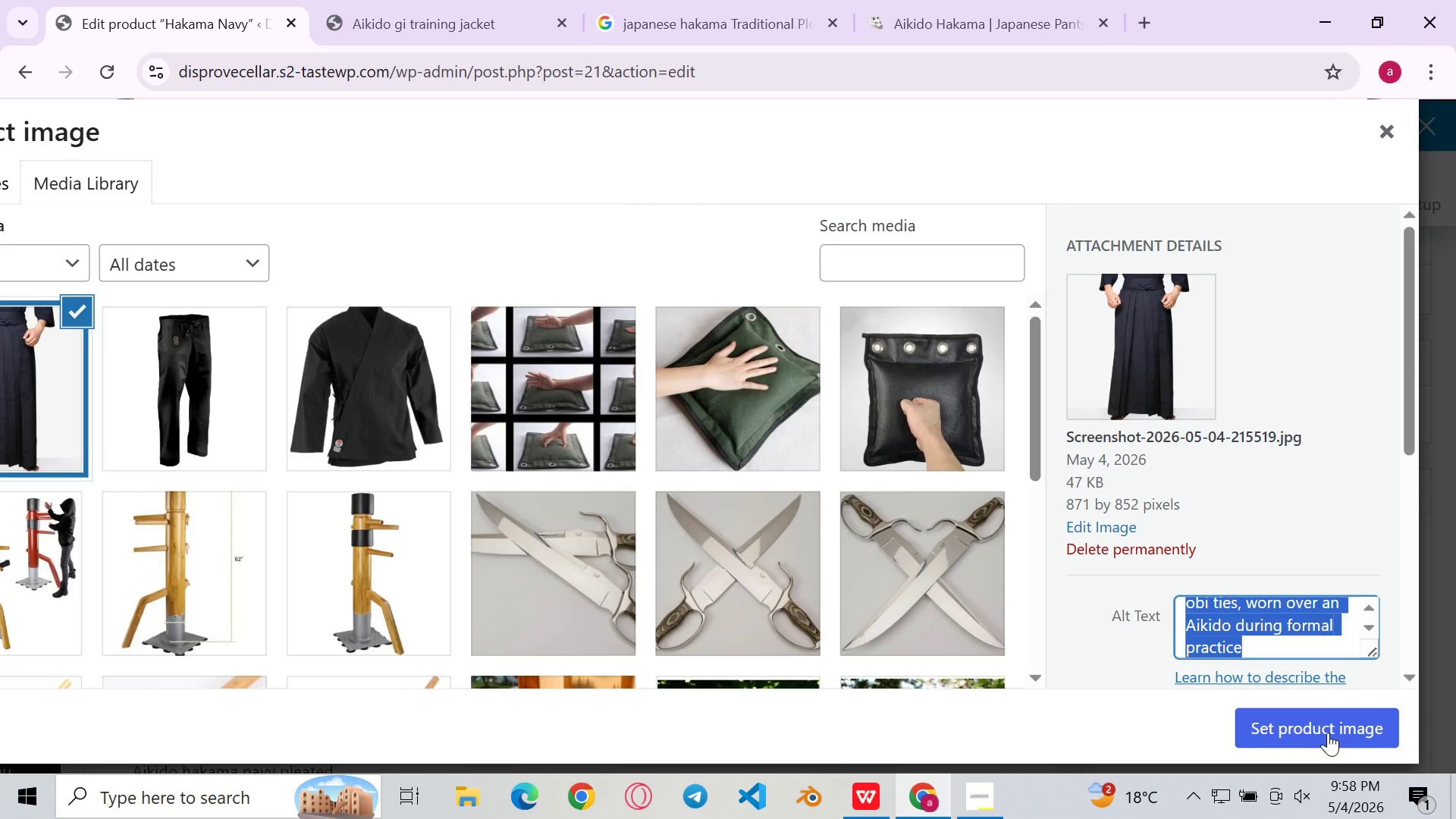 
left_click([1327, 731])
 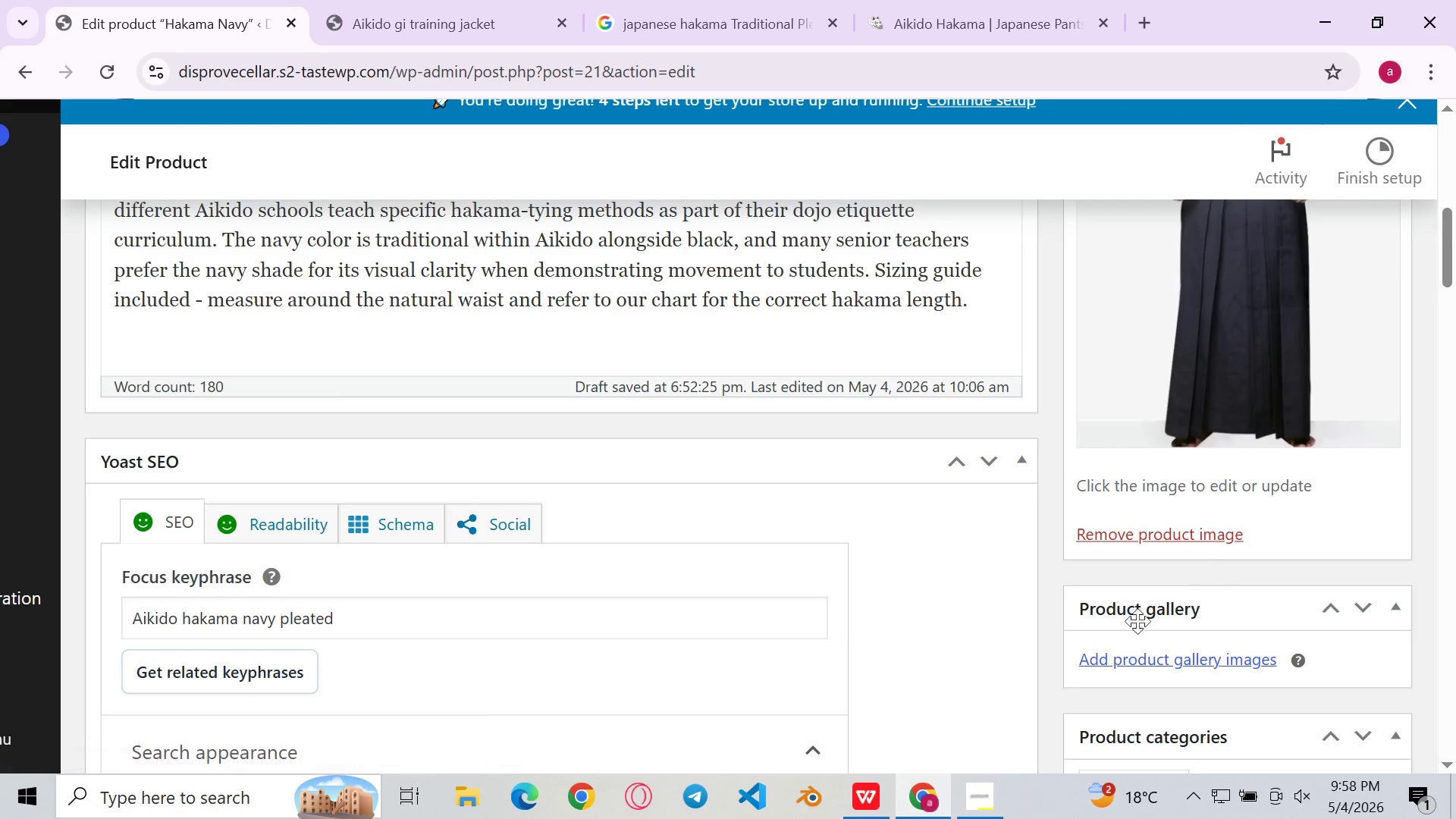 
left_click([1163, 598])
 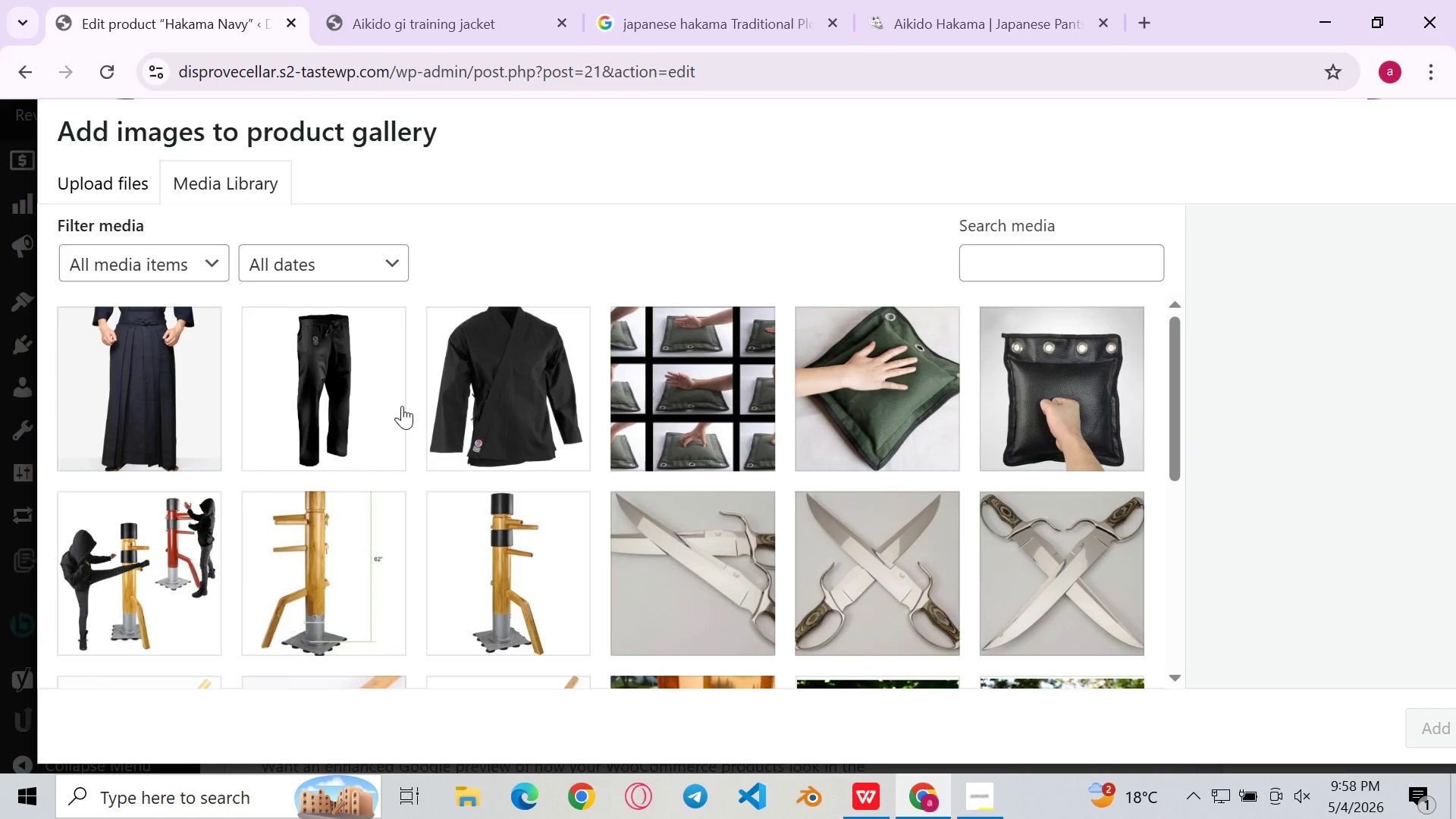 
wait(6.25)
 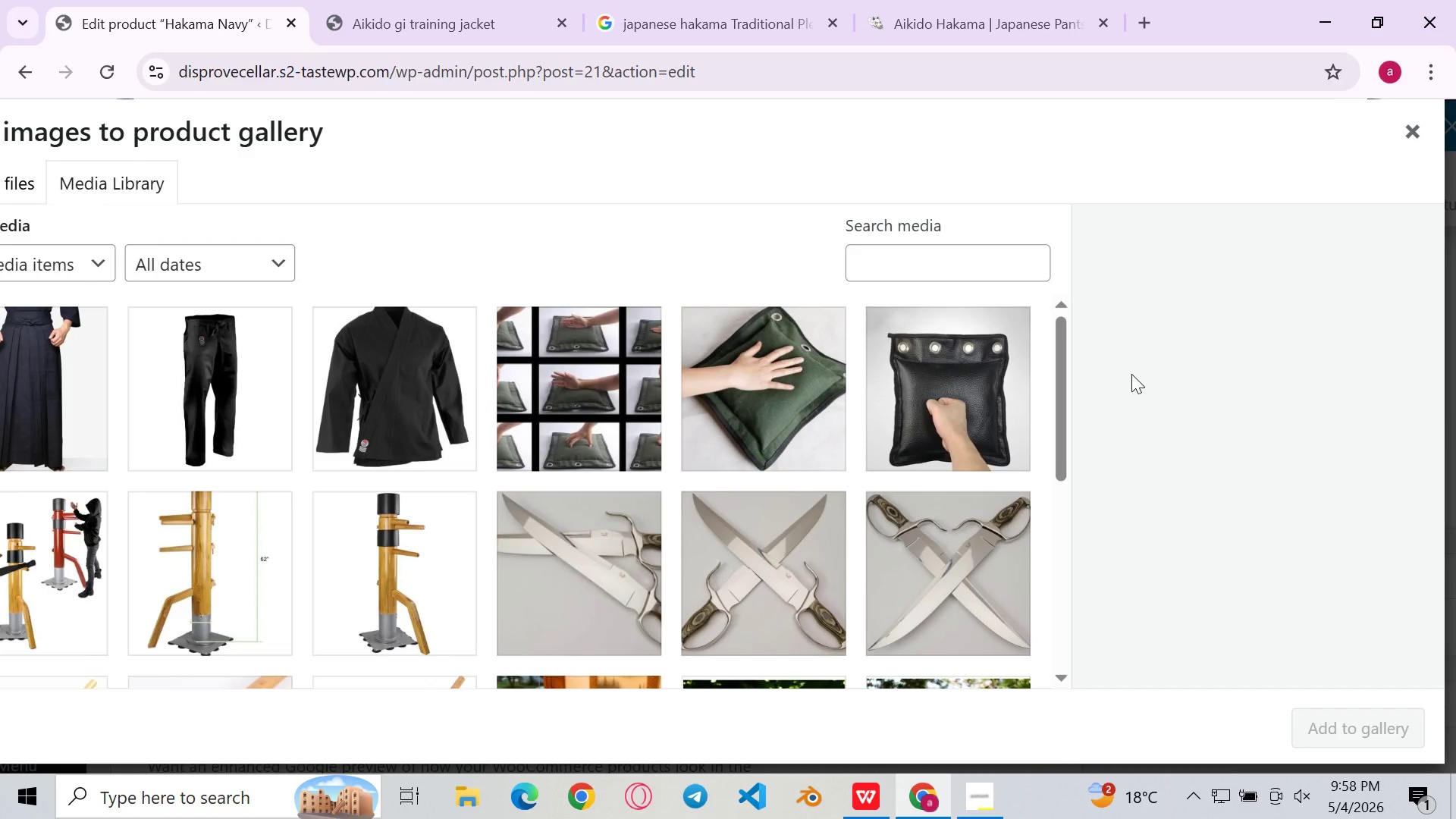 
left_click([106, 212])
 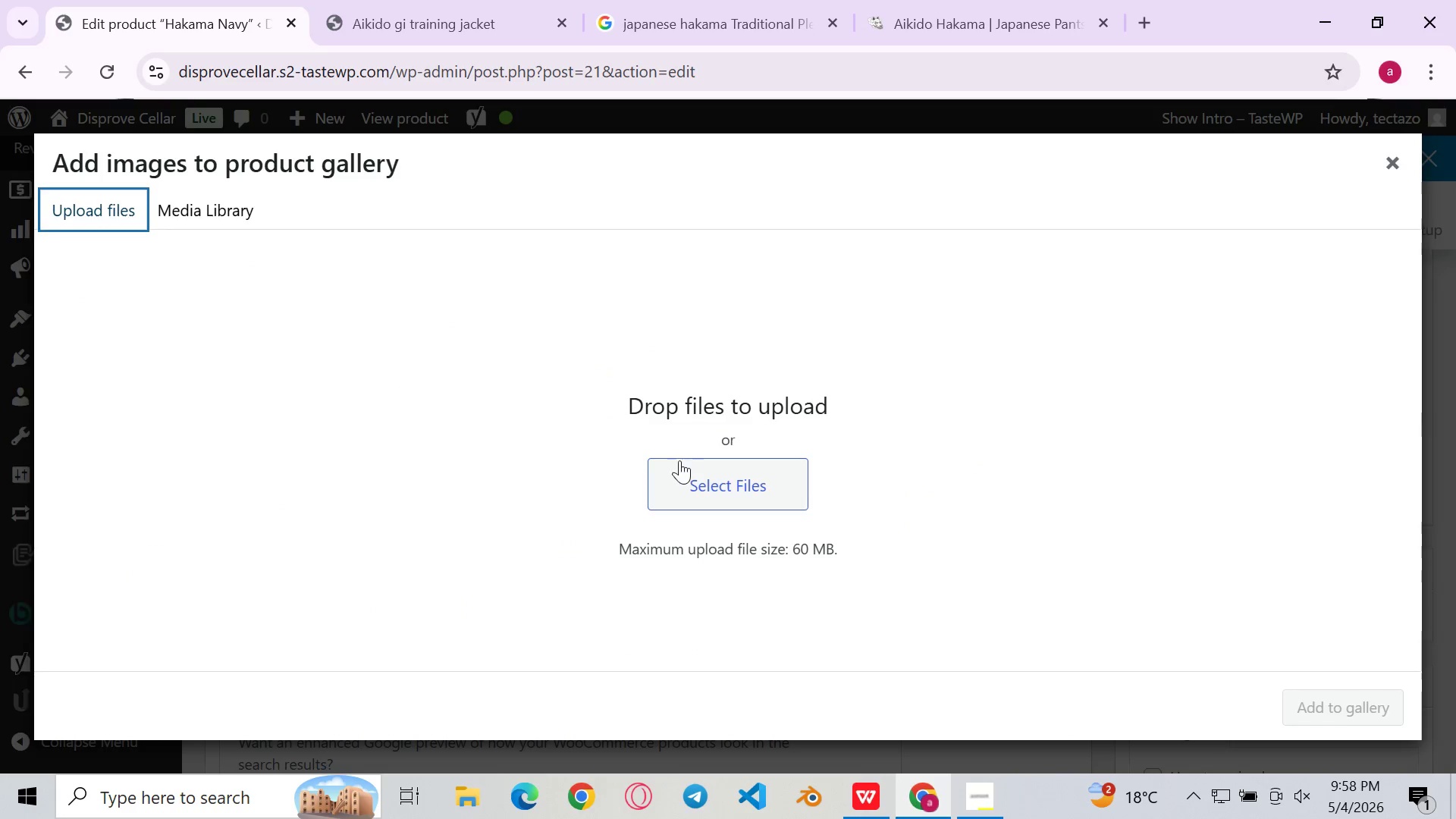 
left_click([679, 460])
 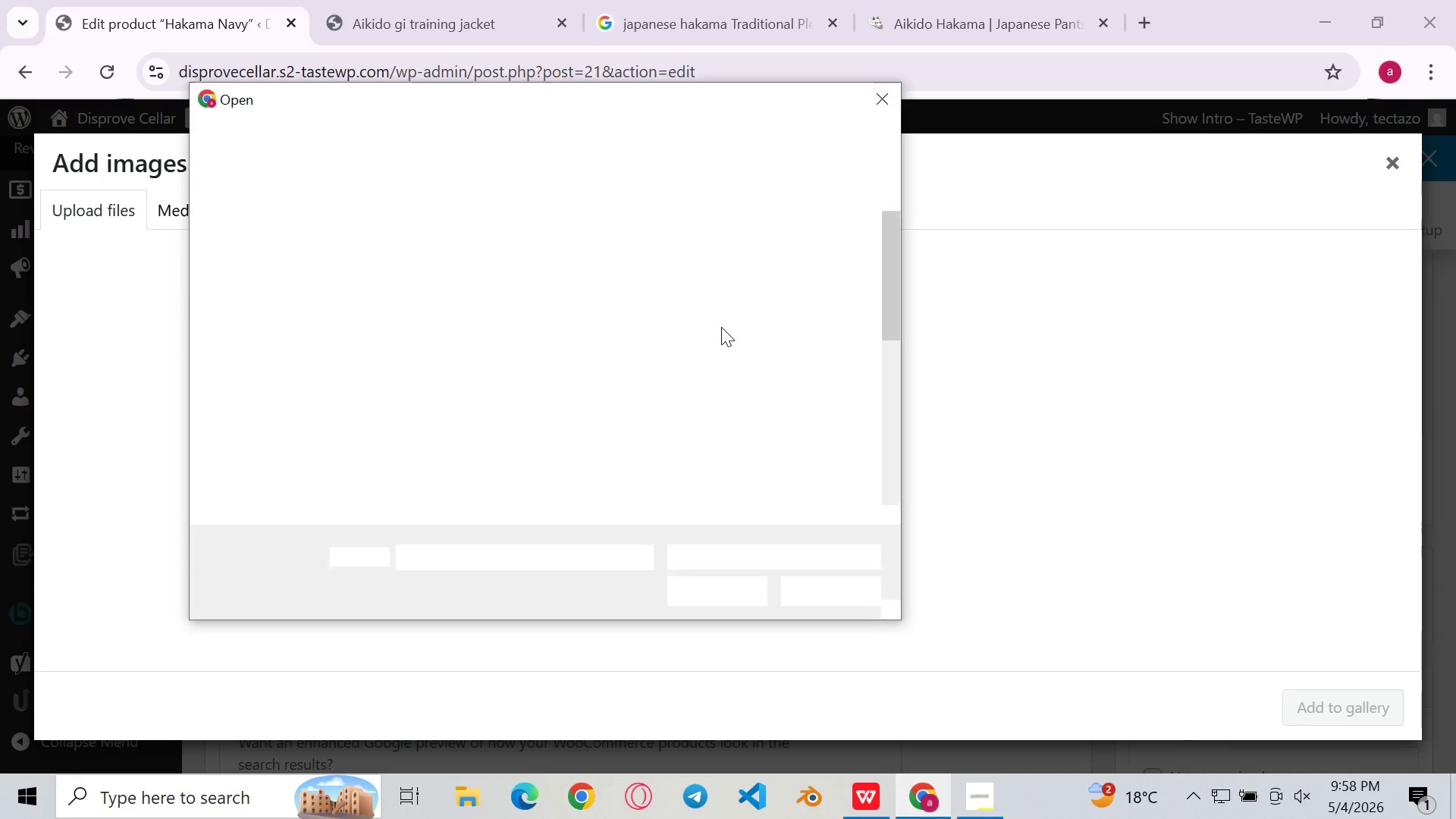 
double_click([567, 419])
 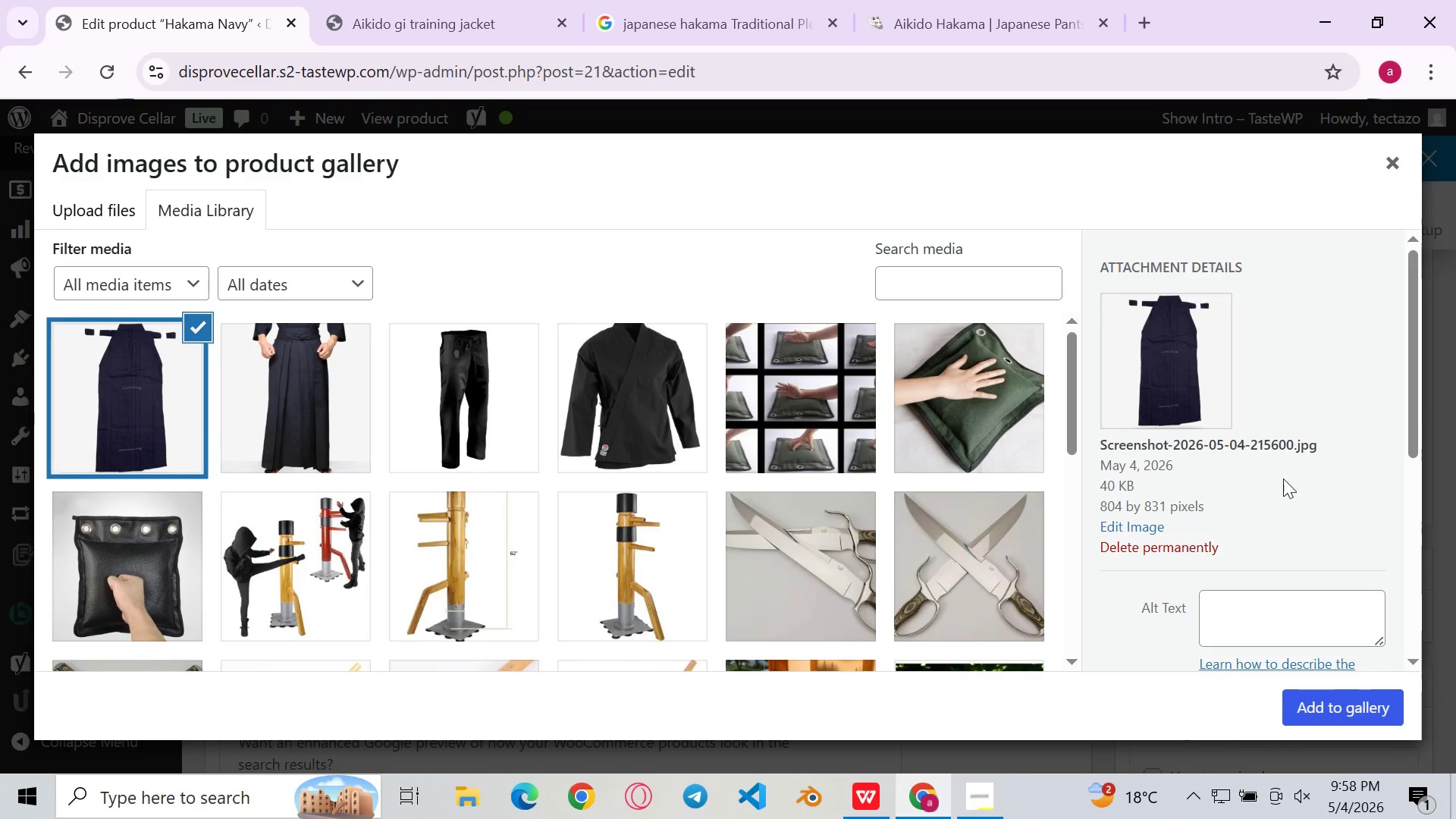 
scroll: coordinate [721, 327], scroll_direction: down, amount: 42.0
 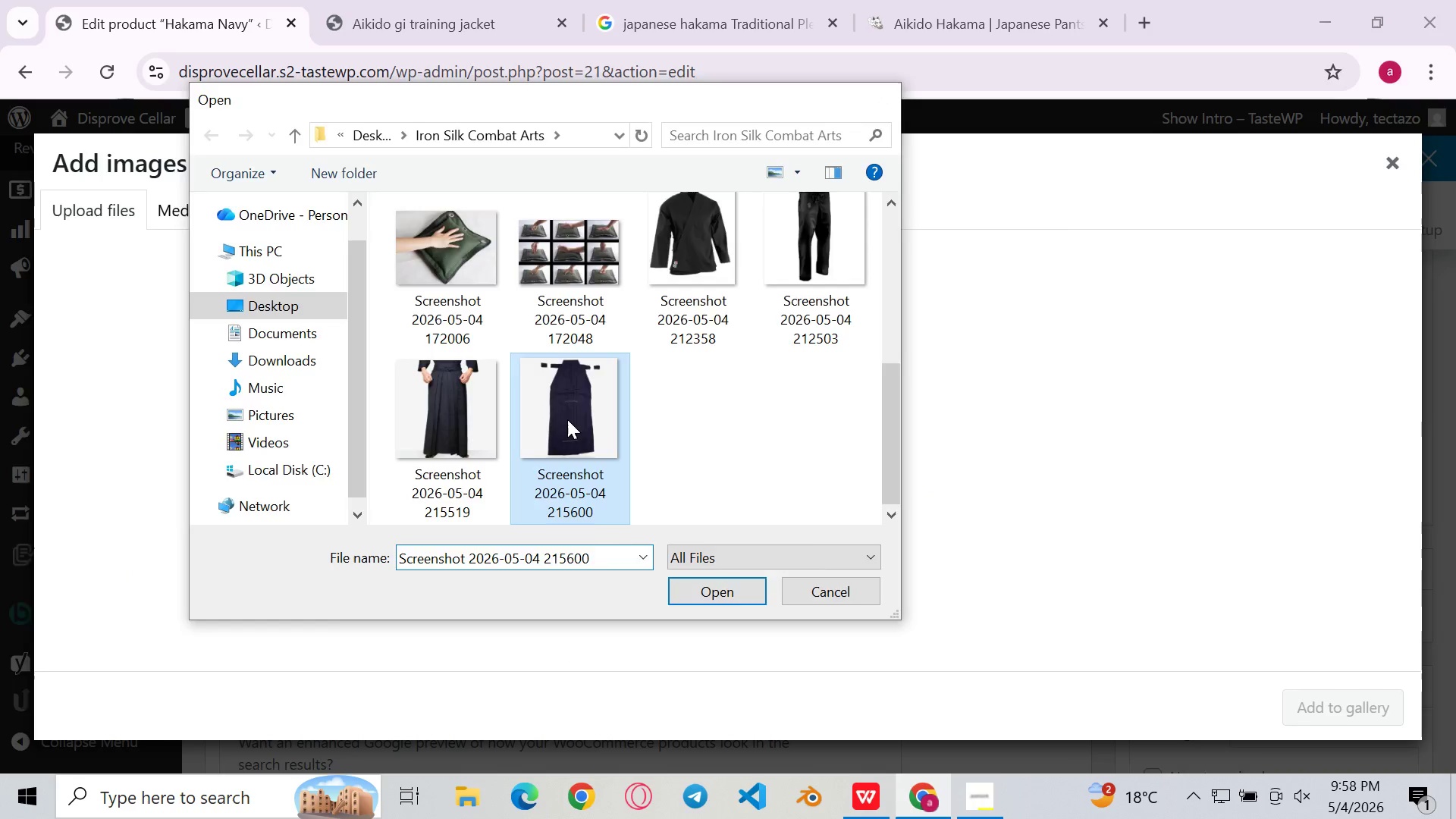 
left_click([1220, 627])
 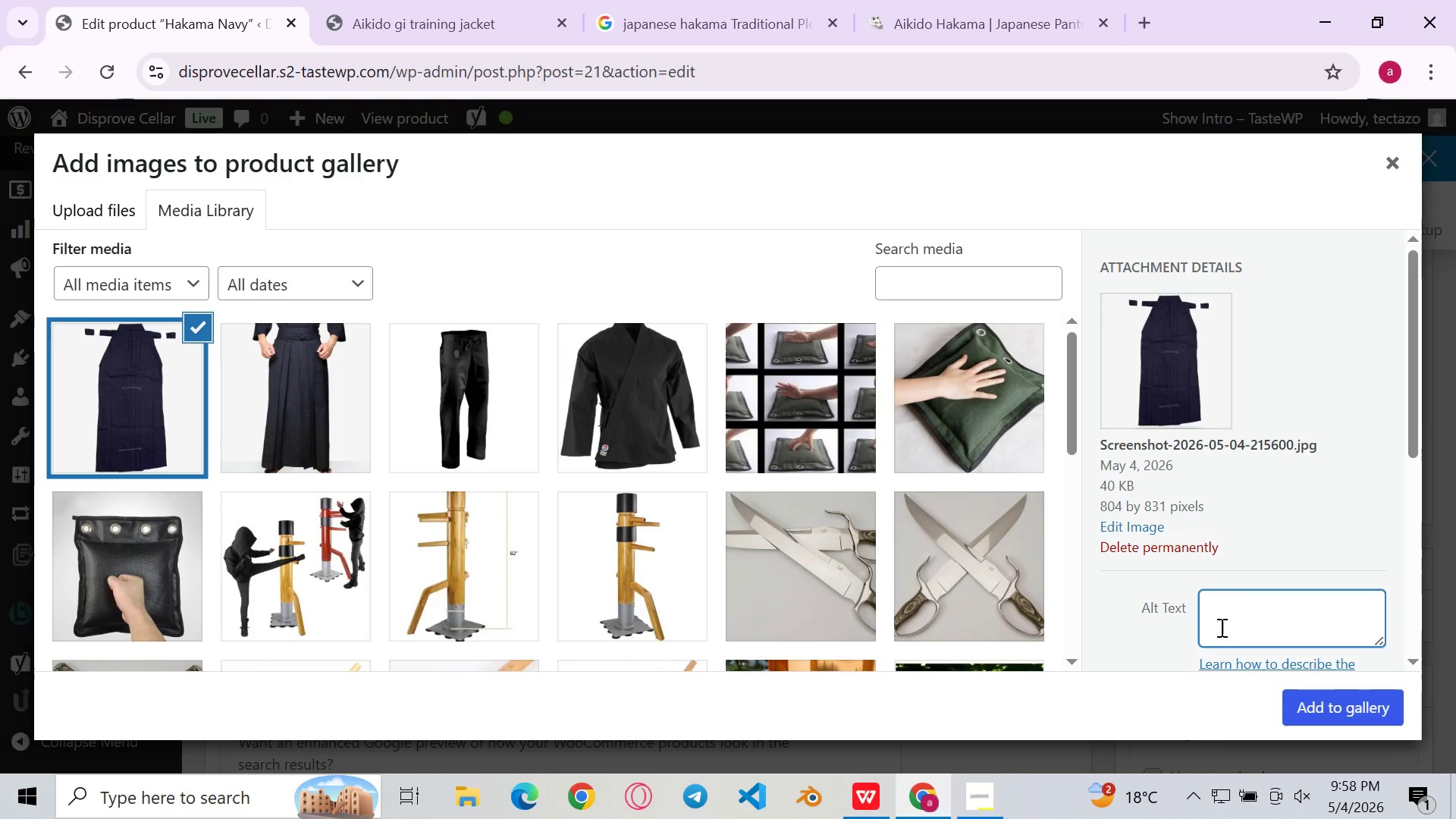 
key(Control+V)
 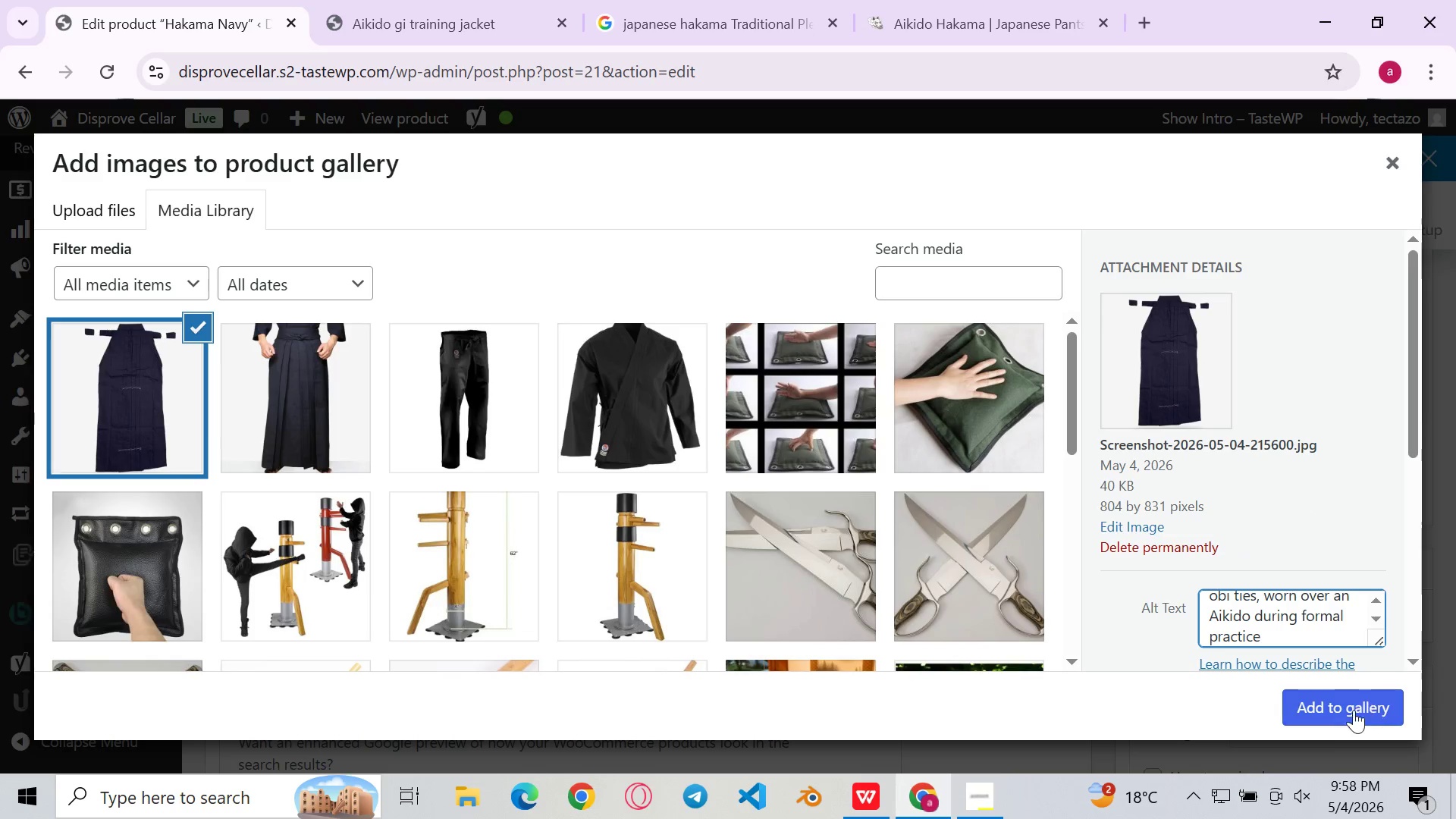 
left_click([1351, 714])
 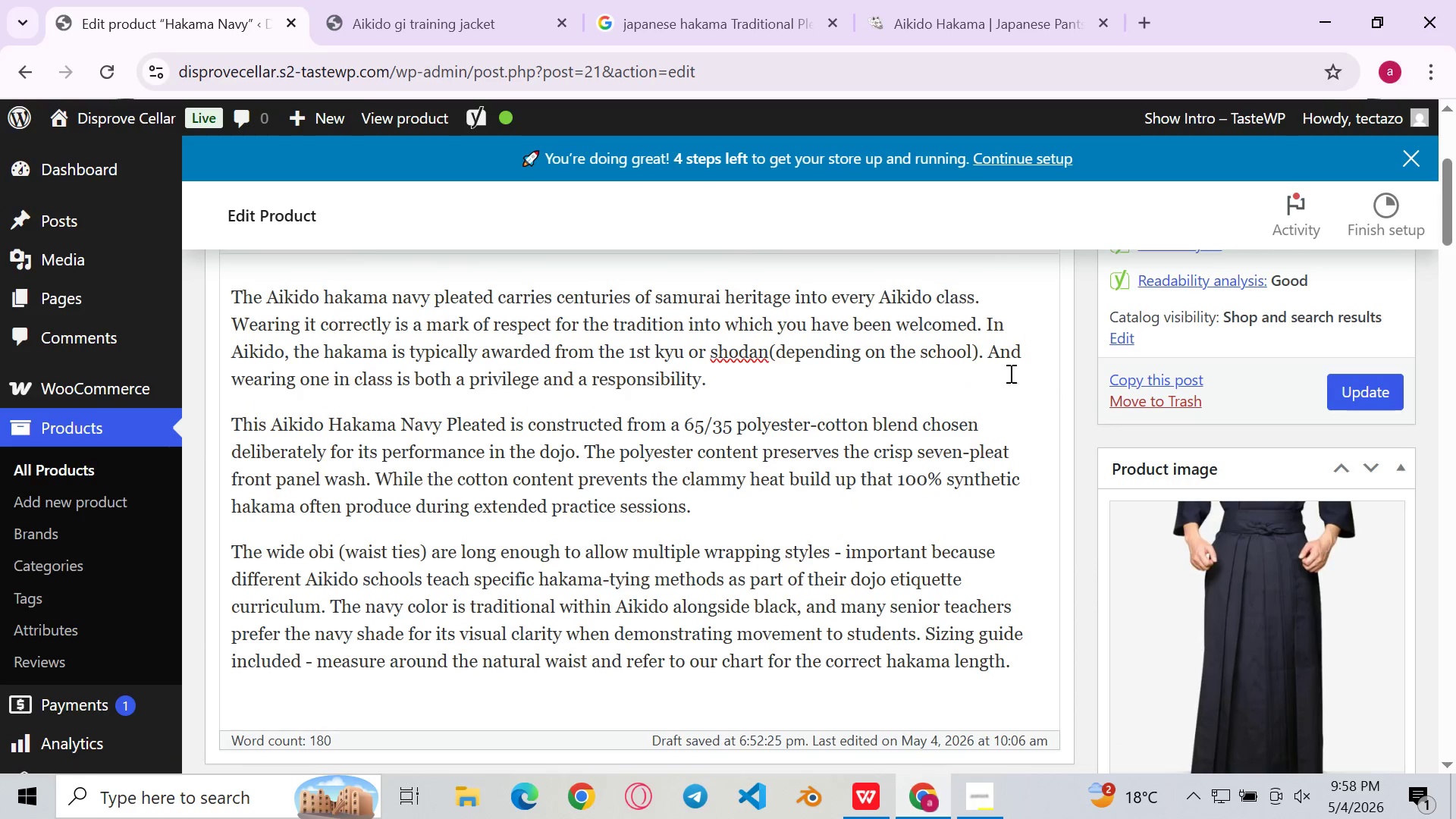 
left_click([1357, 370])
 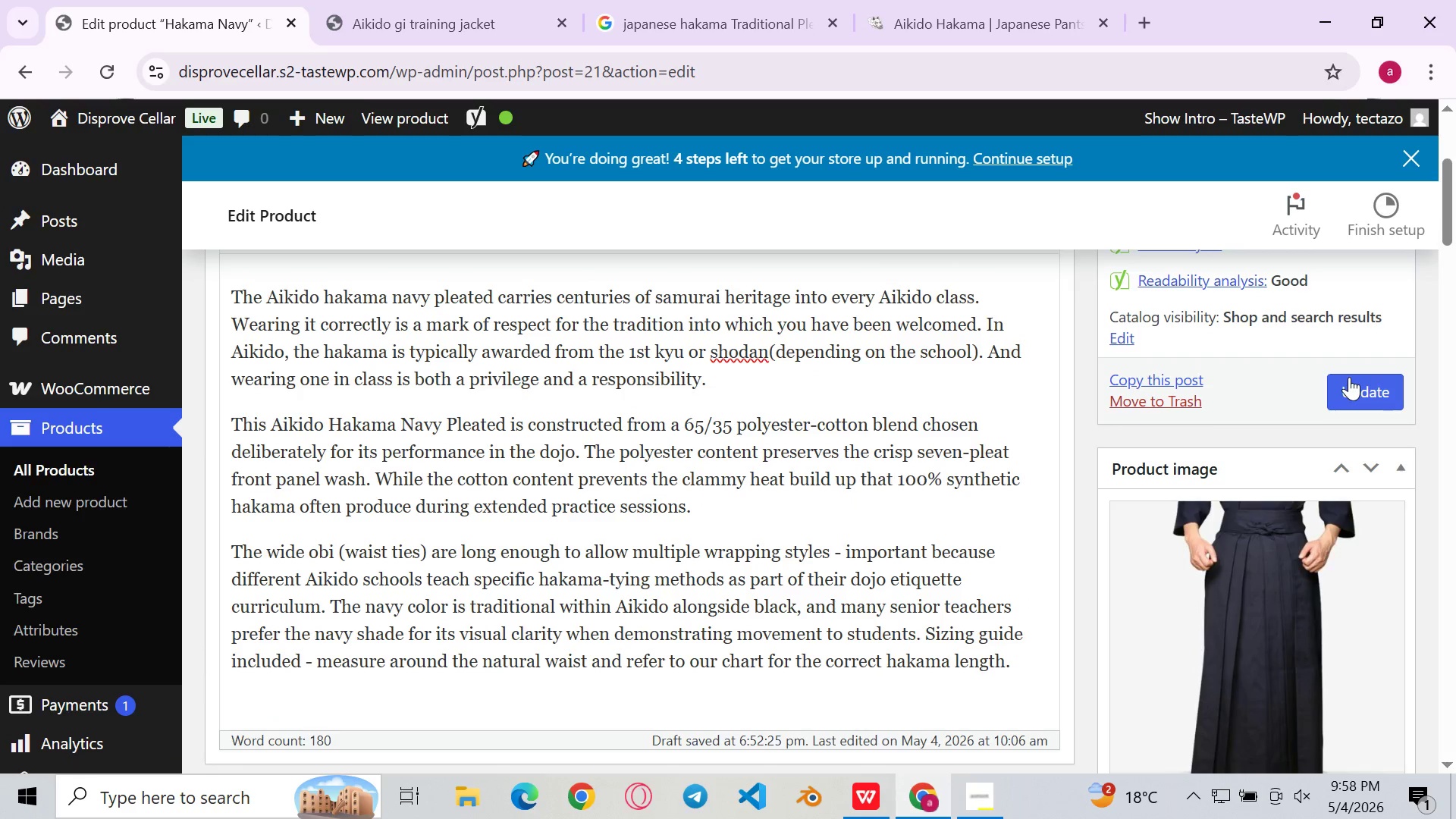 
left_click([1349, 377])
 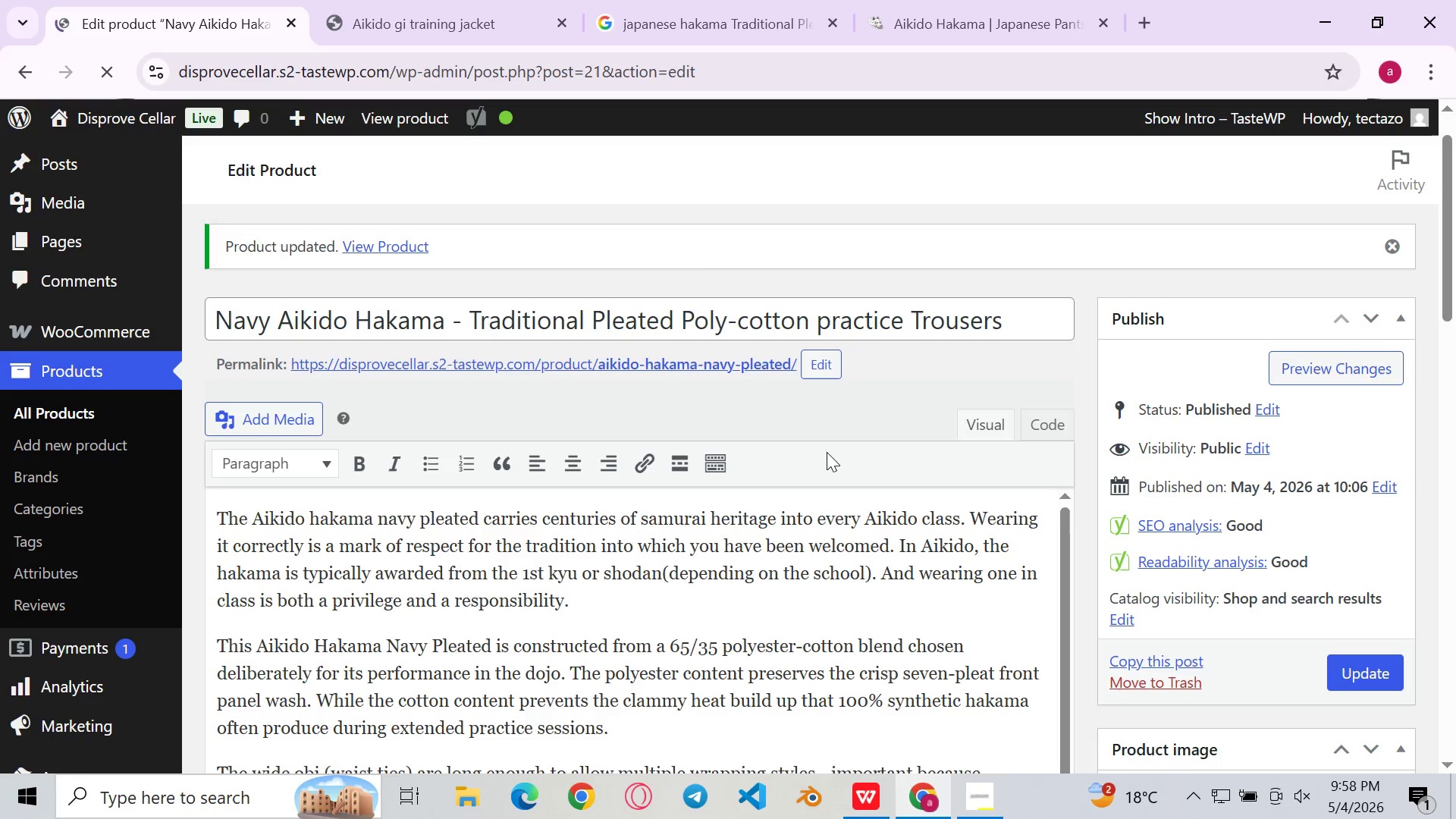 
wait(10.8)
 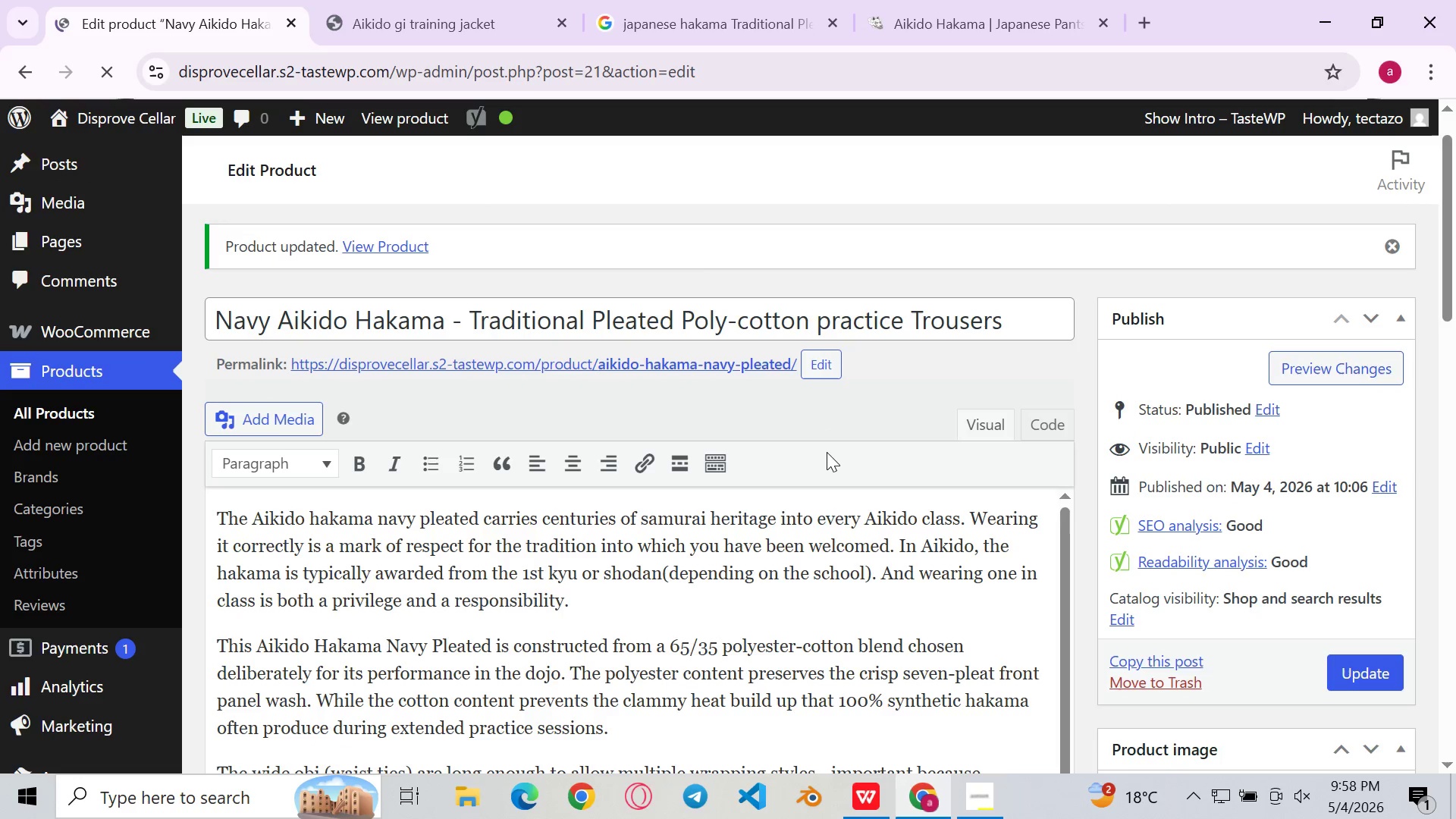 
left_click([1335, 464])
 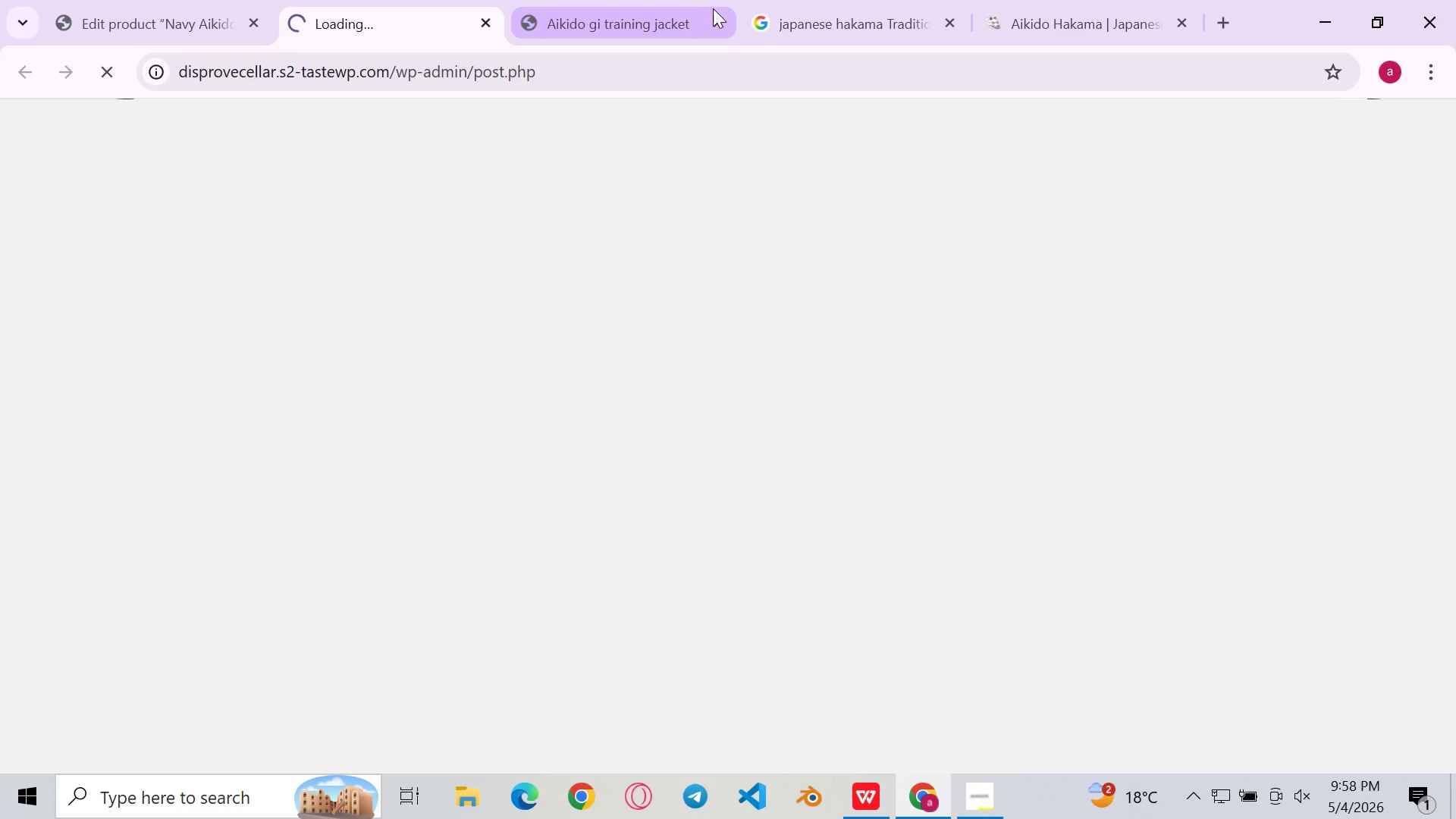 
left_click([717, 17])
 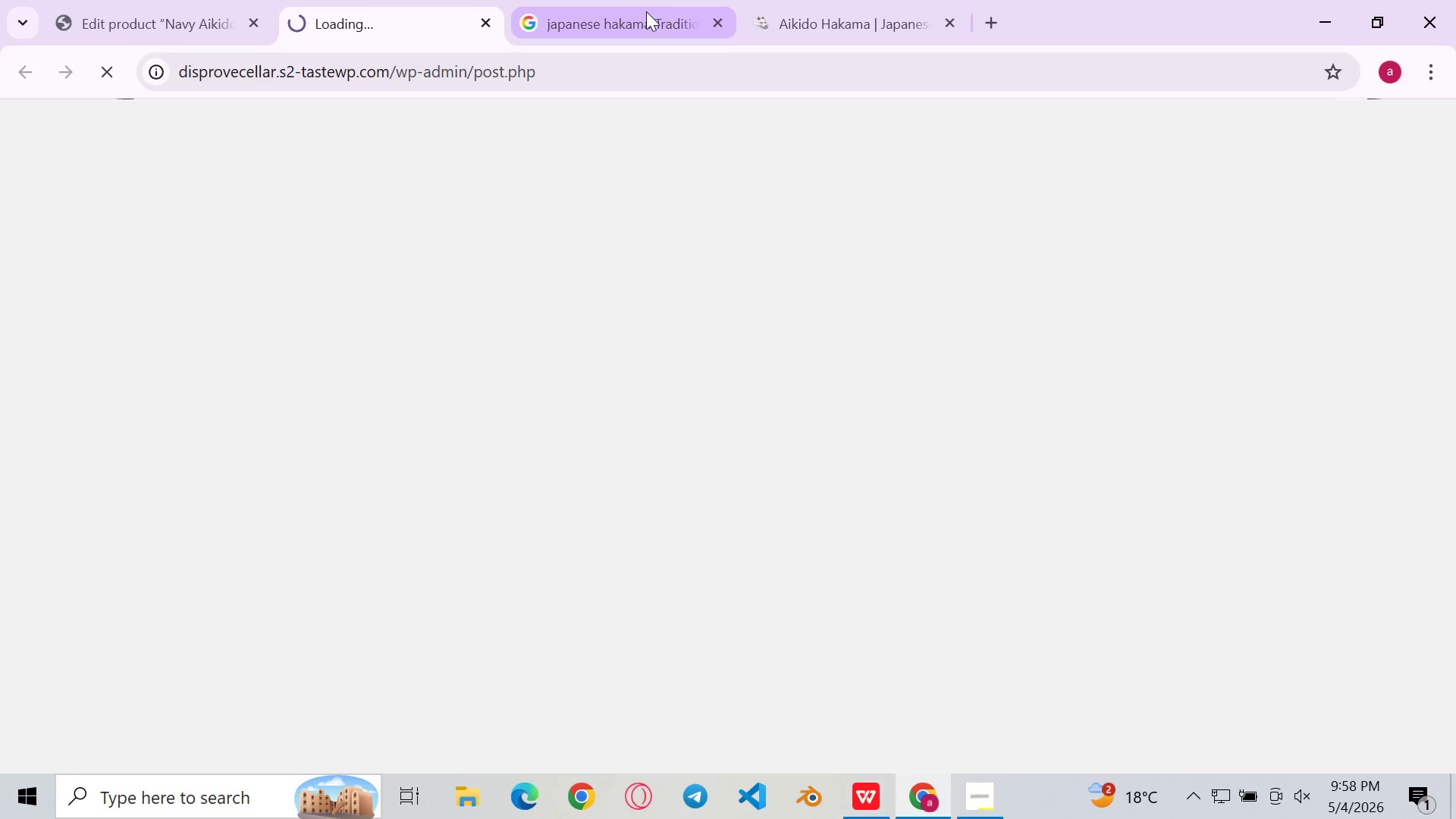 
left_click([620, 11])
 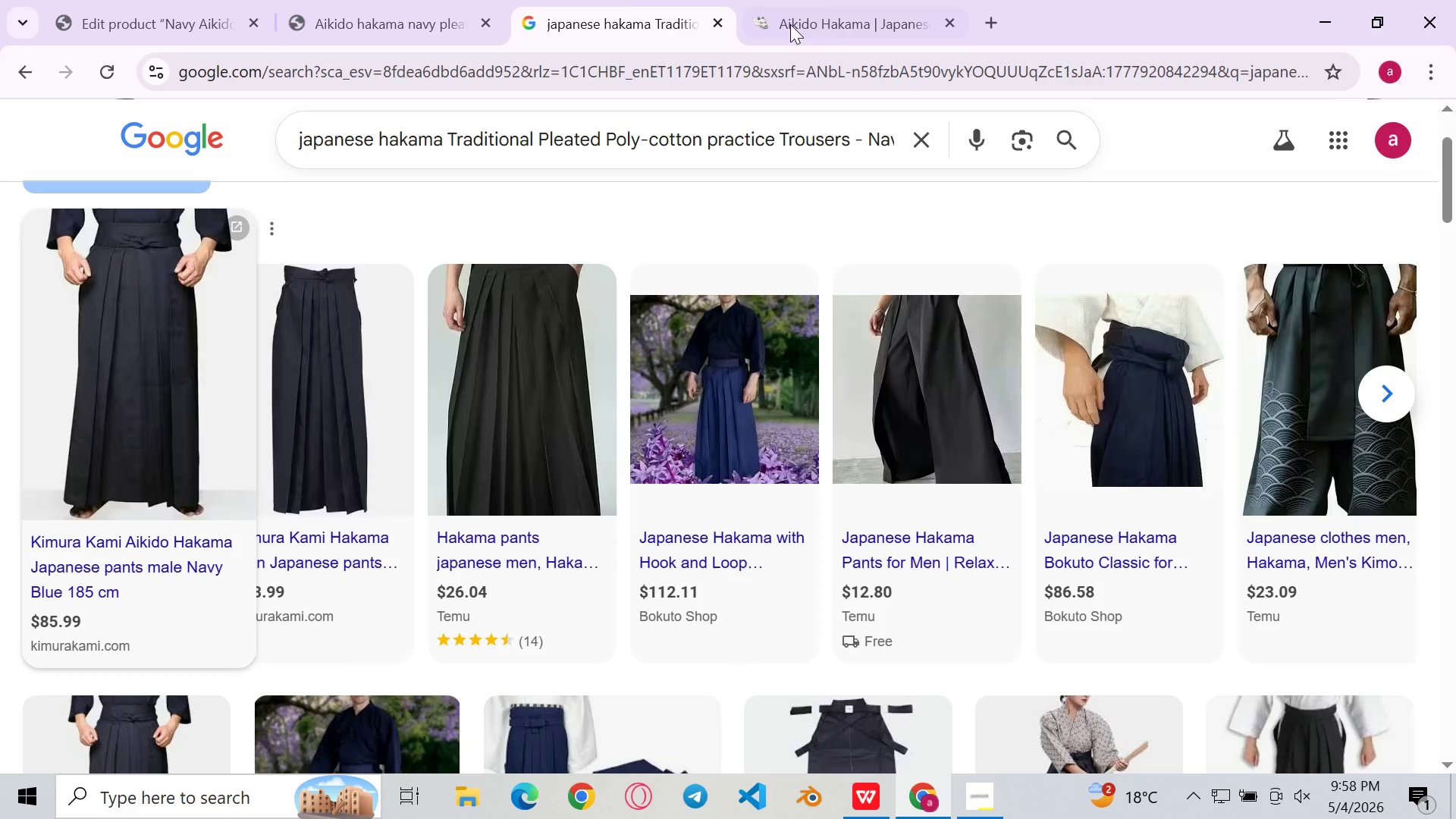 
left_click([844, 20])
 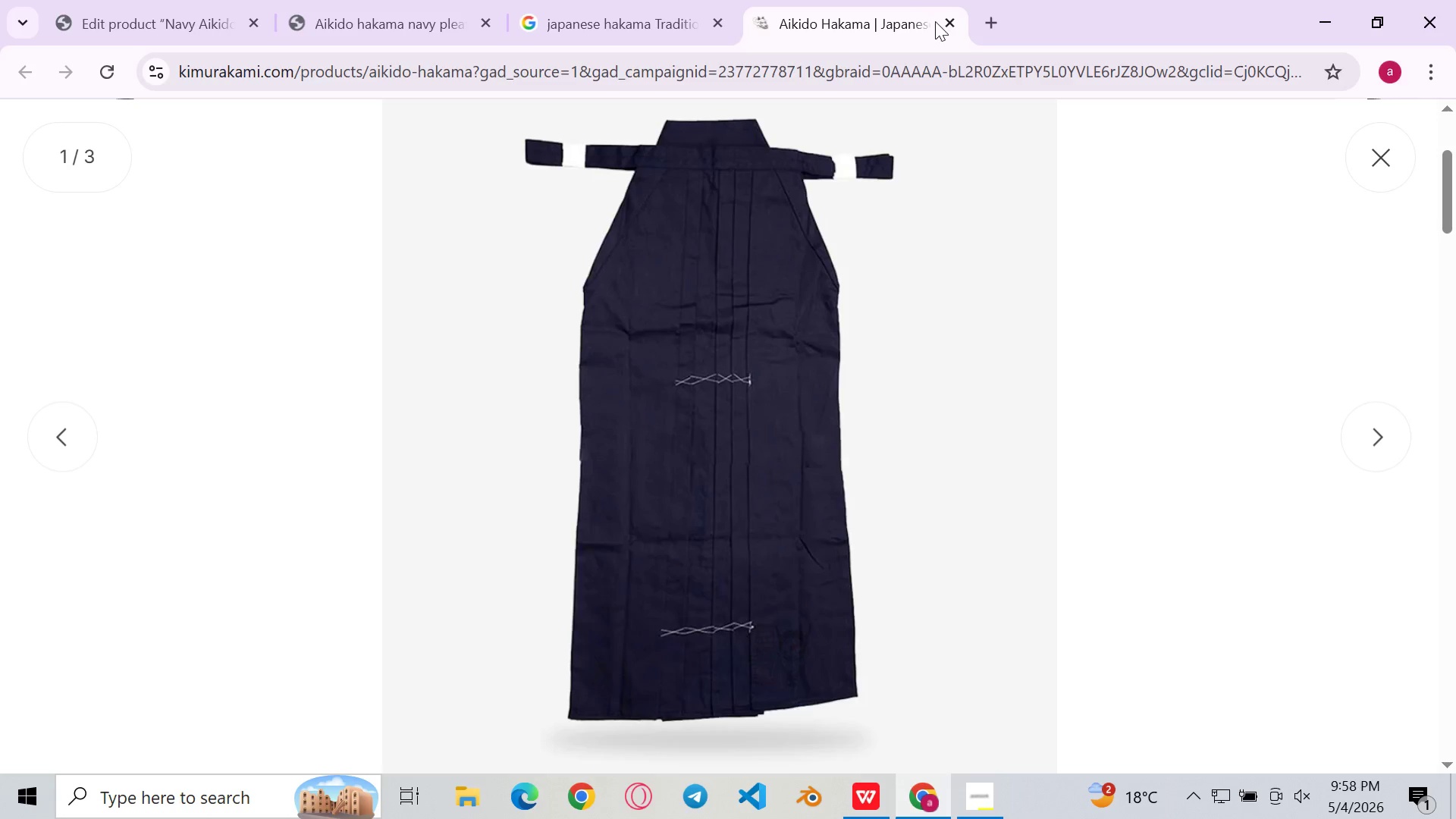 
left_click([943, 22])
 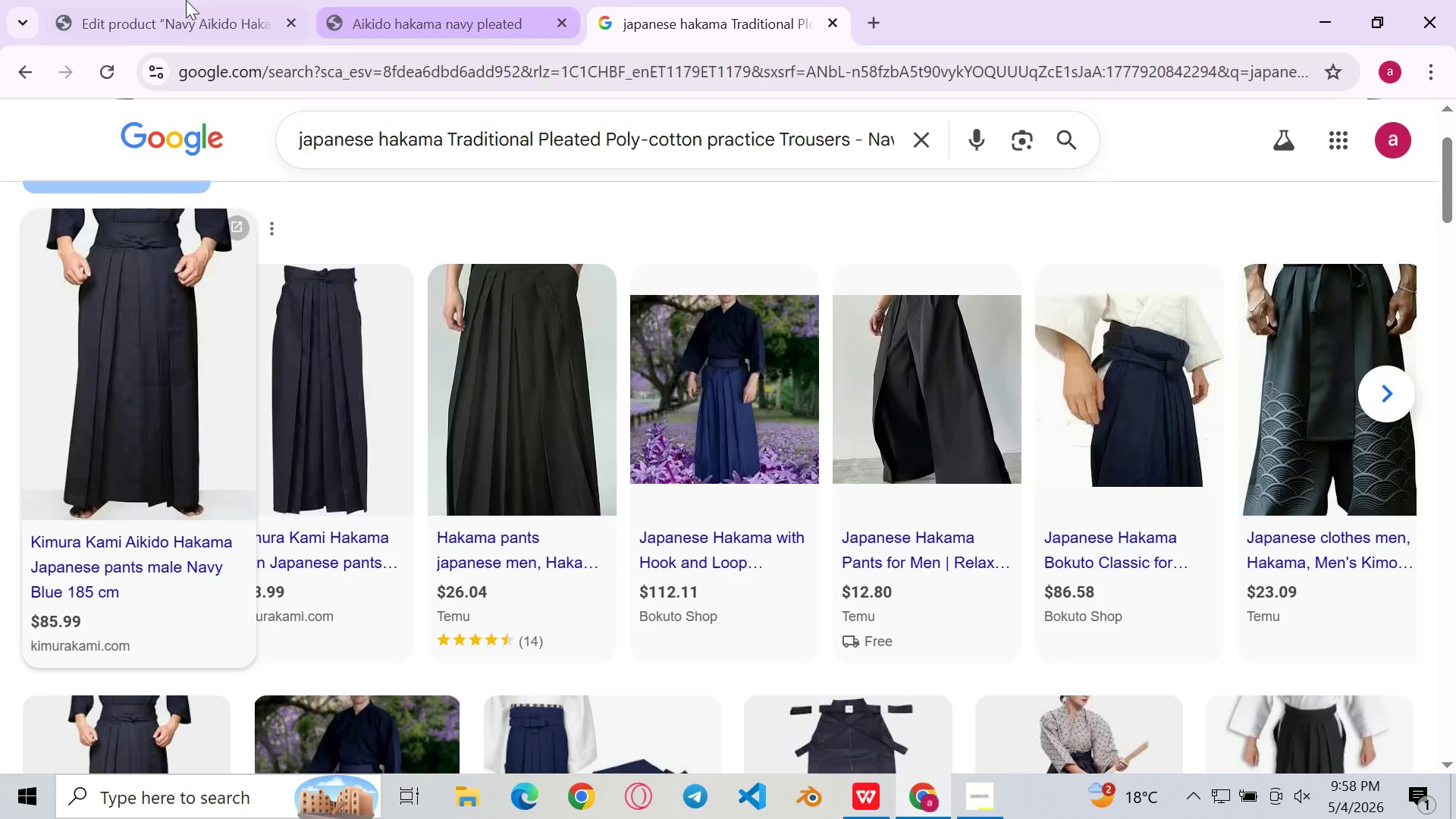 
left_click([142, 0])
 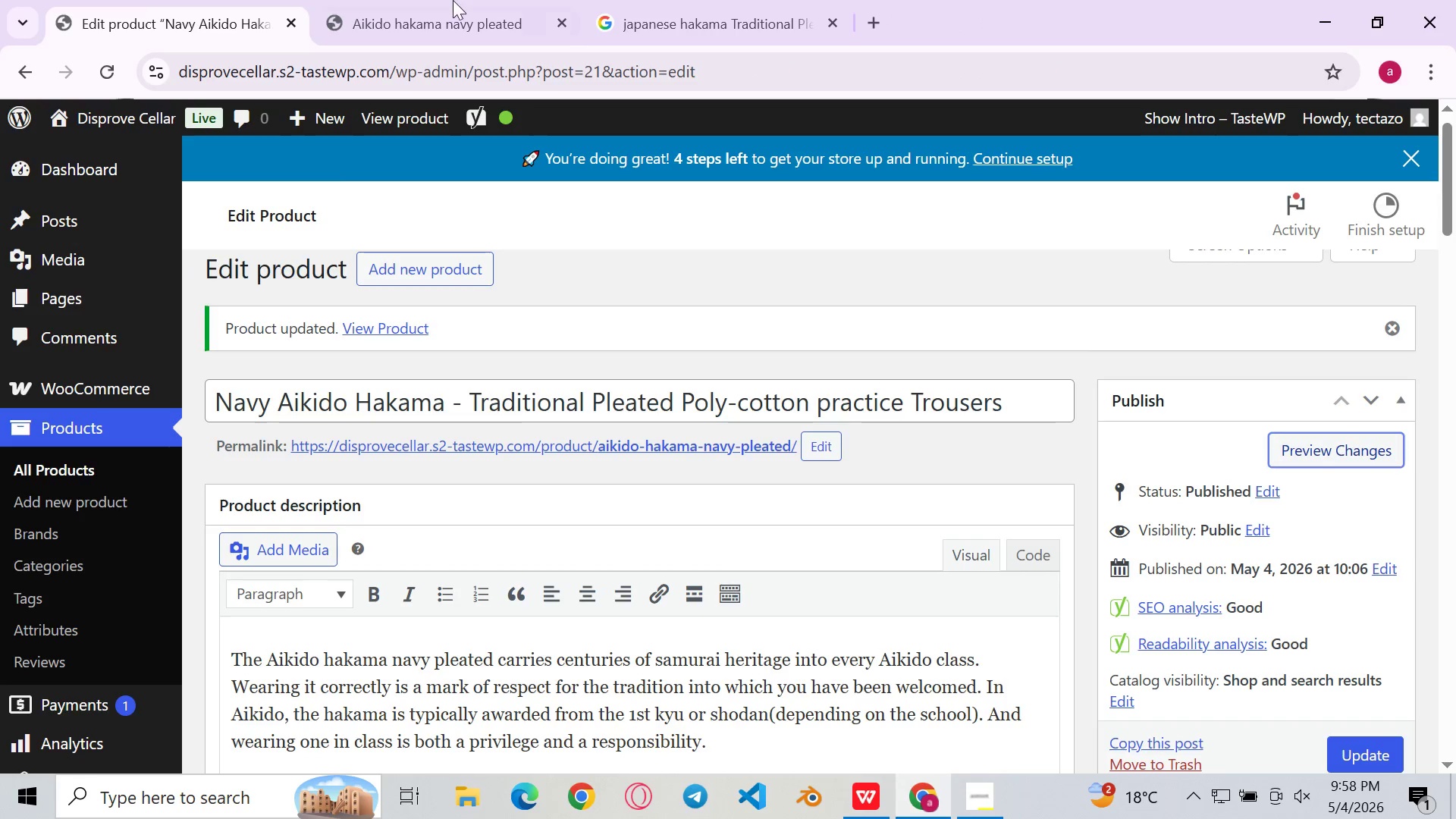 
left_click([452, 0])
 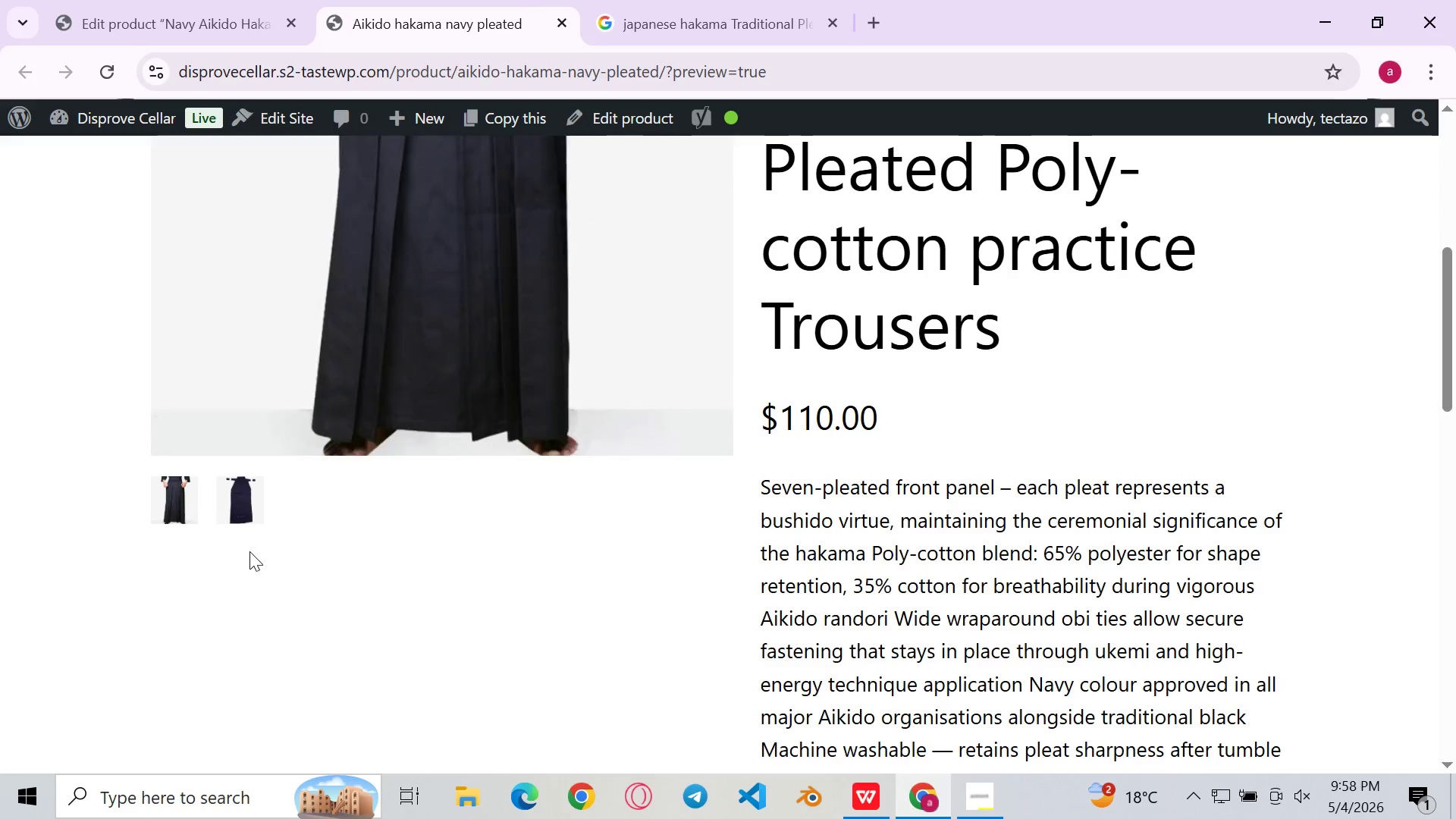 
left_click([248, 470])
 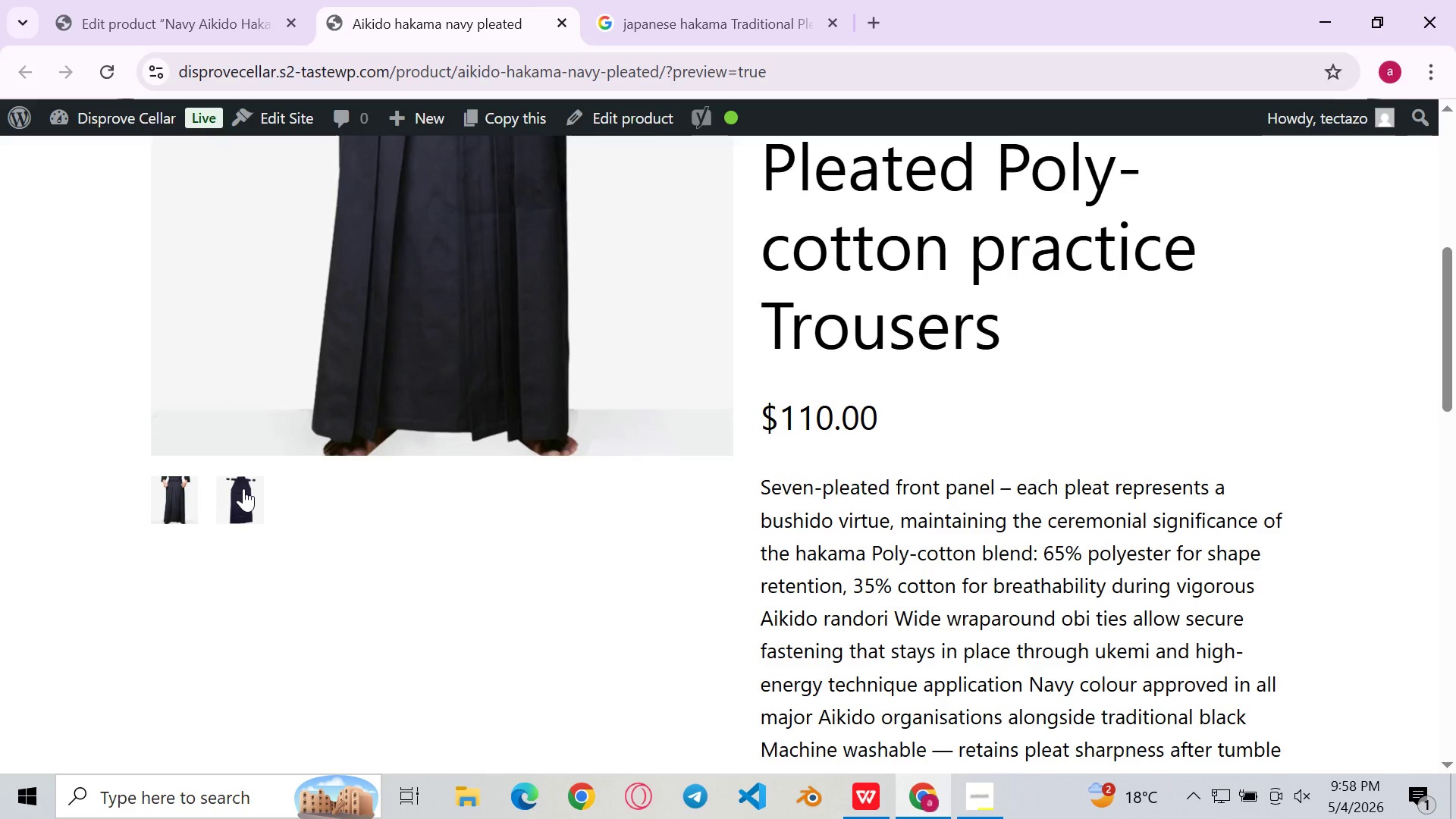 
left_click([243, 488])
 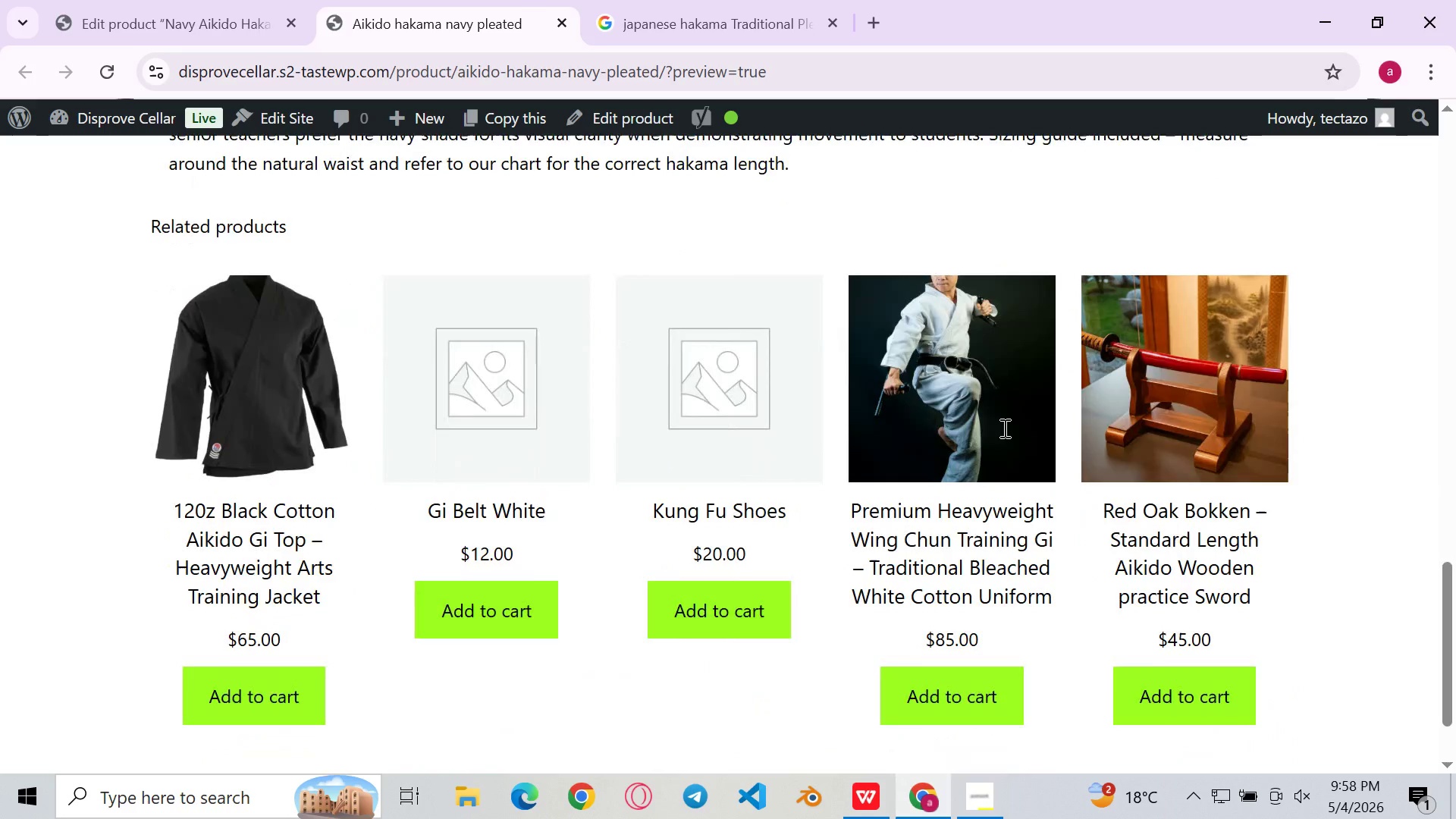 
wait(7.83)
 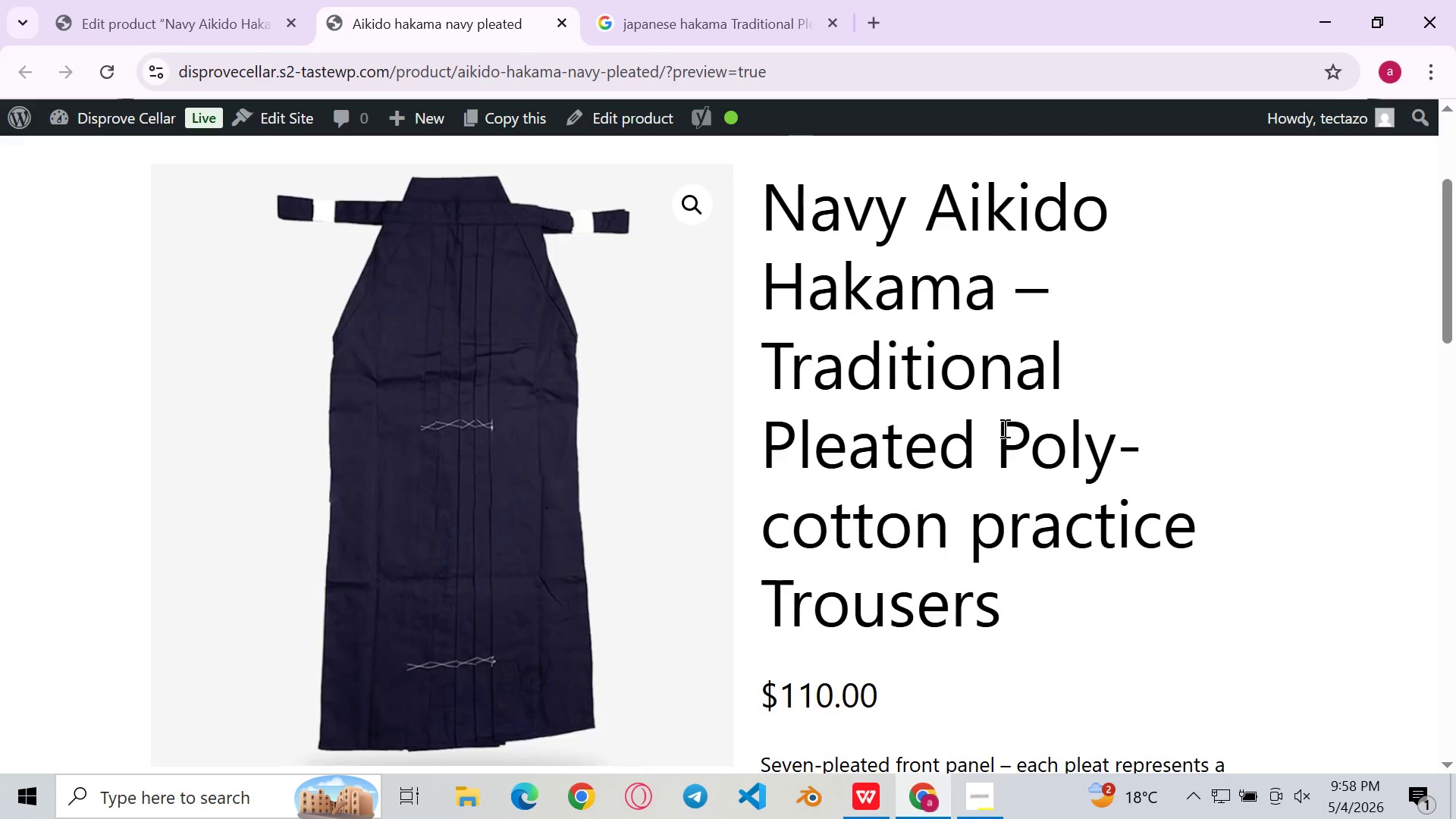 
left_click([177, 0])
 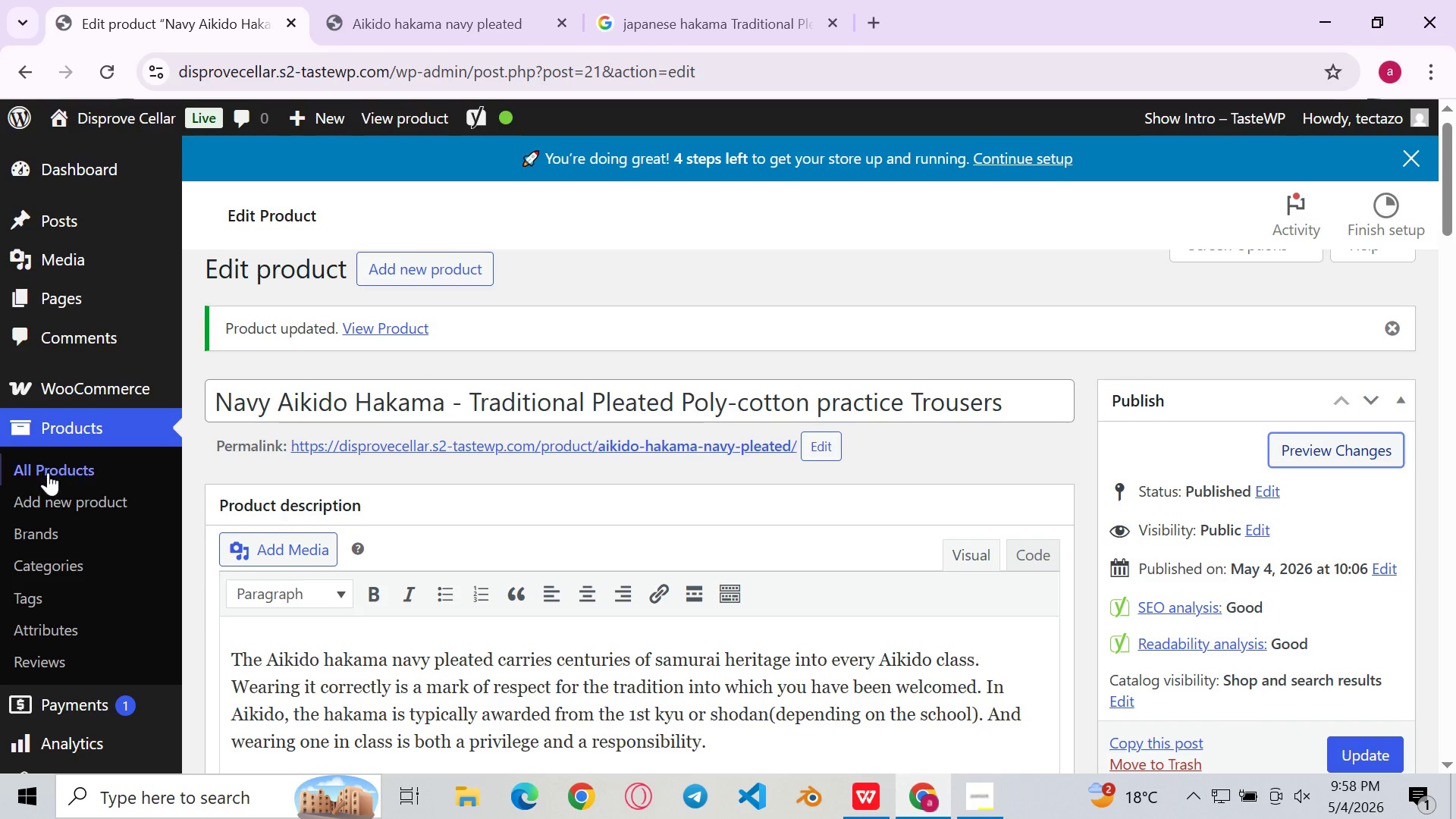 
left_click([55, 476])
 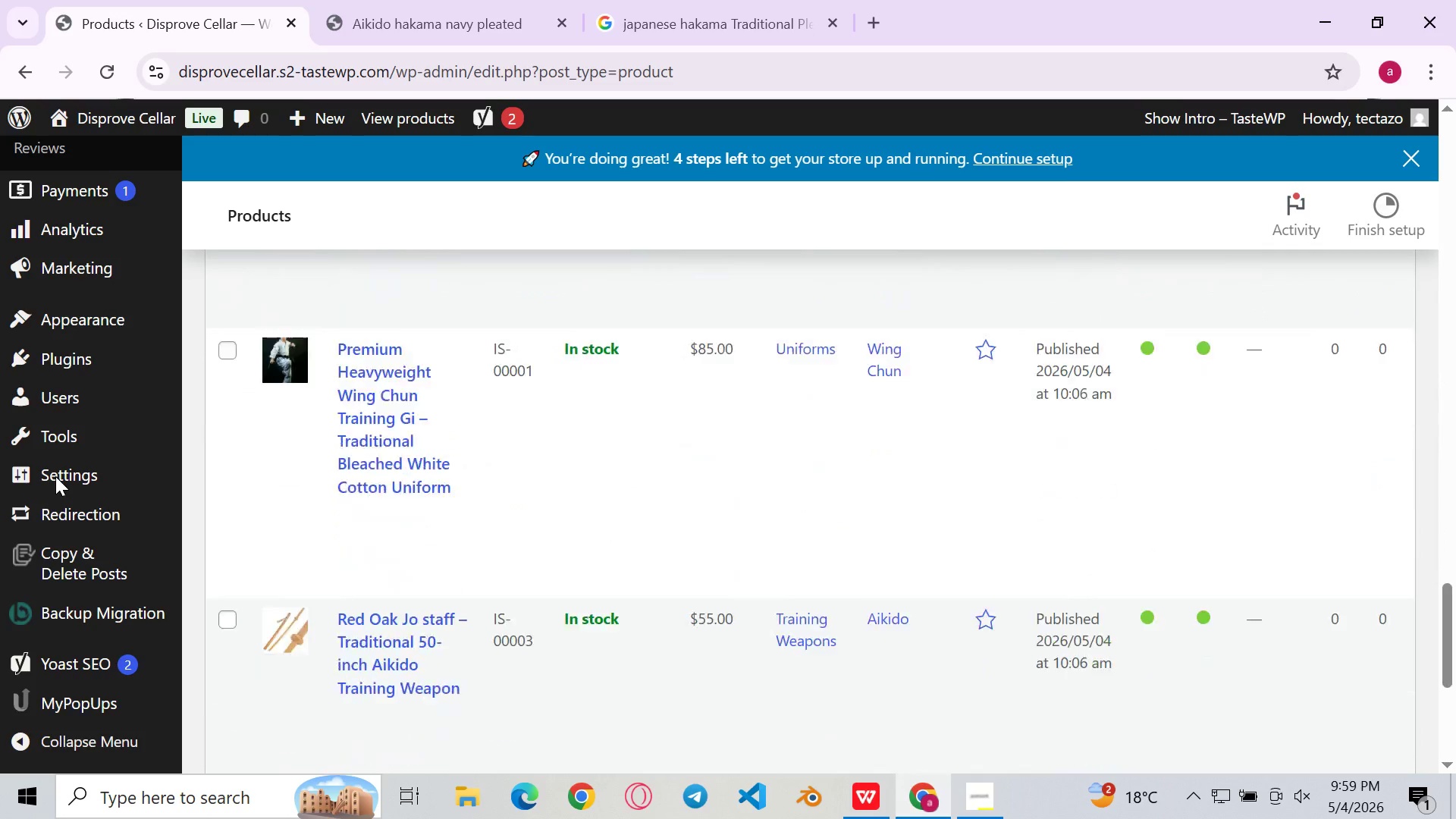 
wait(14.34)
 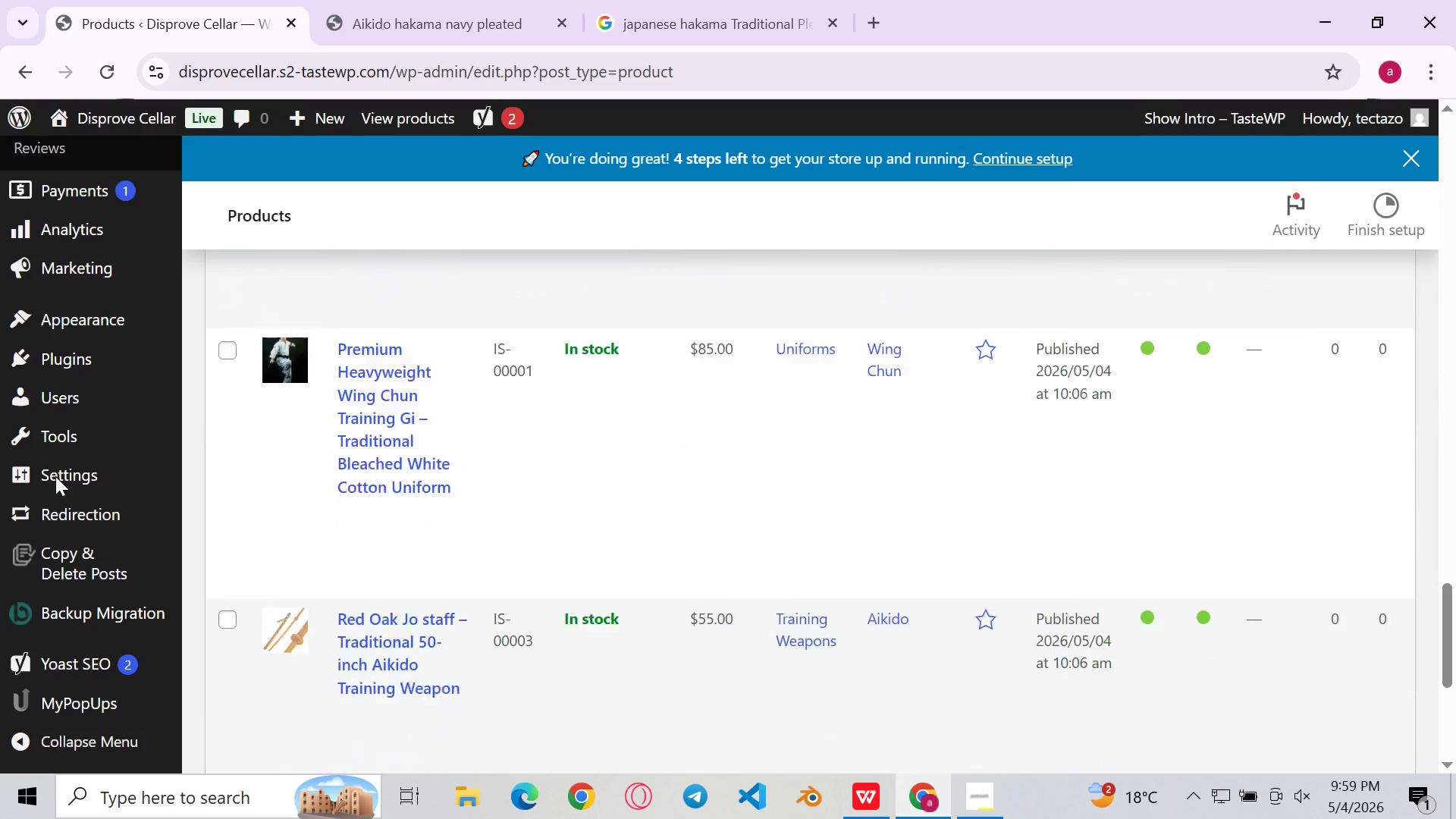 
left_click([389, 392])
 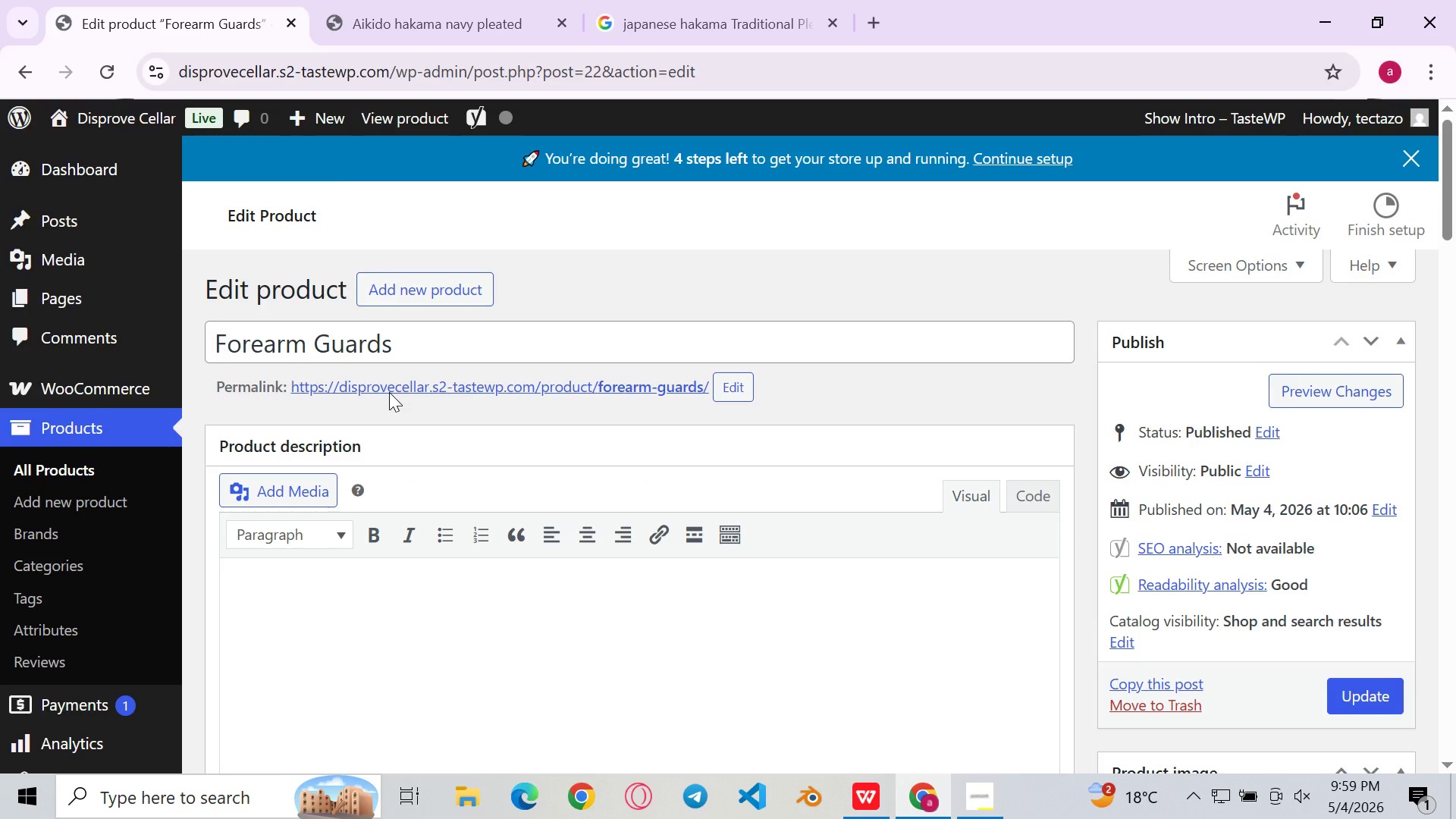 
wait(20.08)
 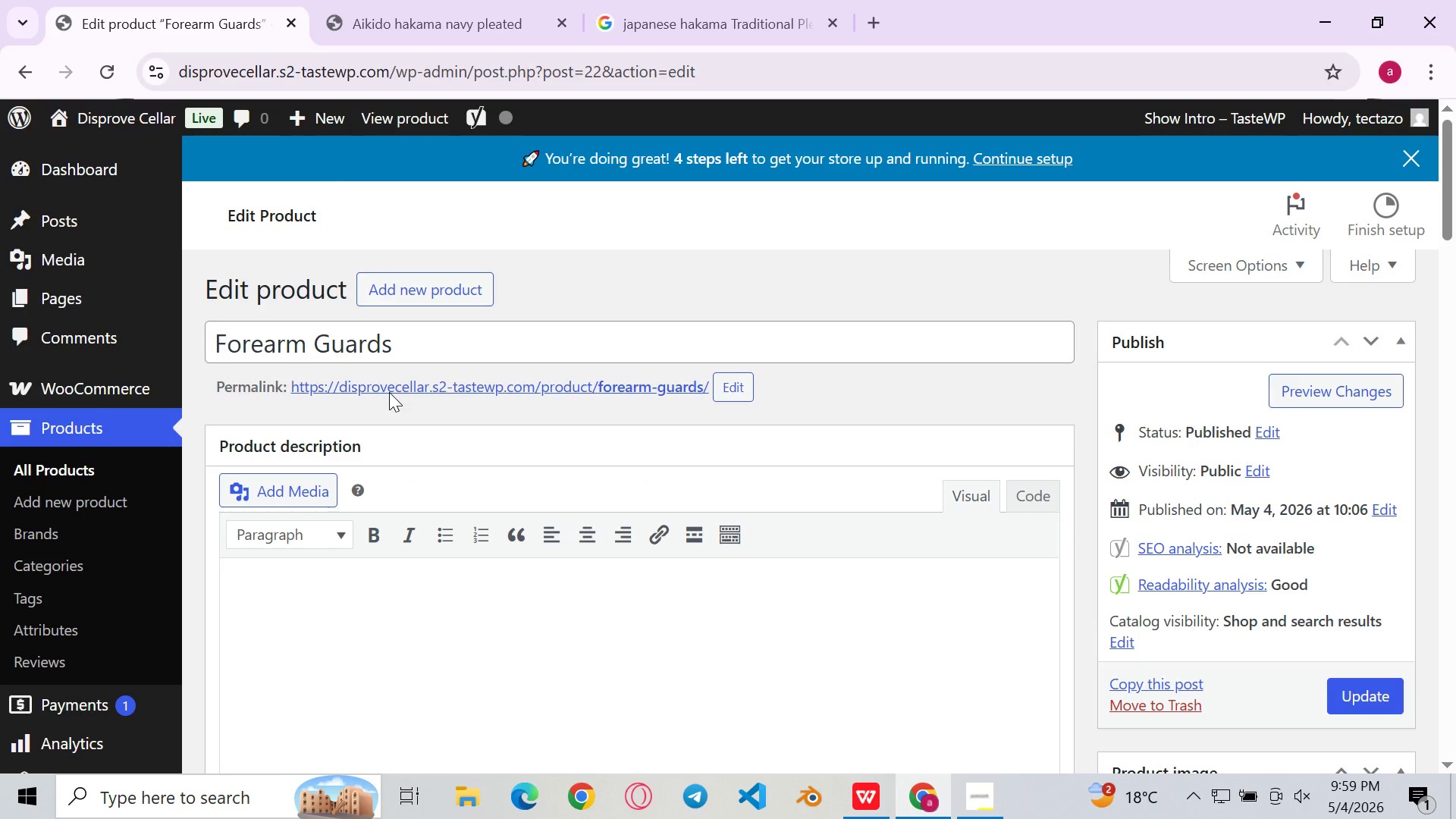 
left_click([470, 337])
 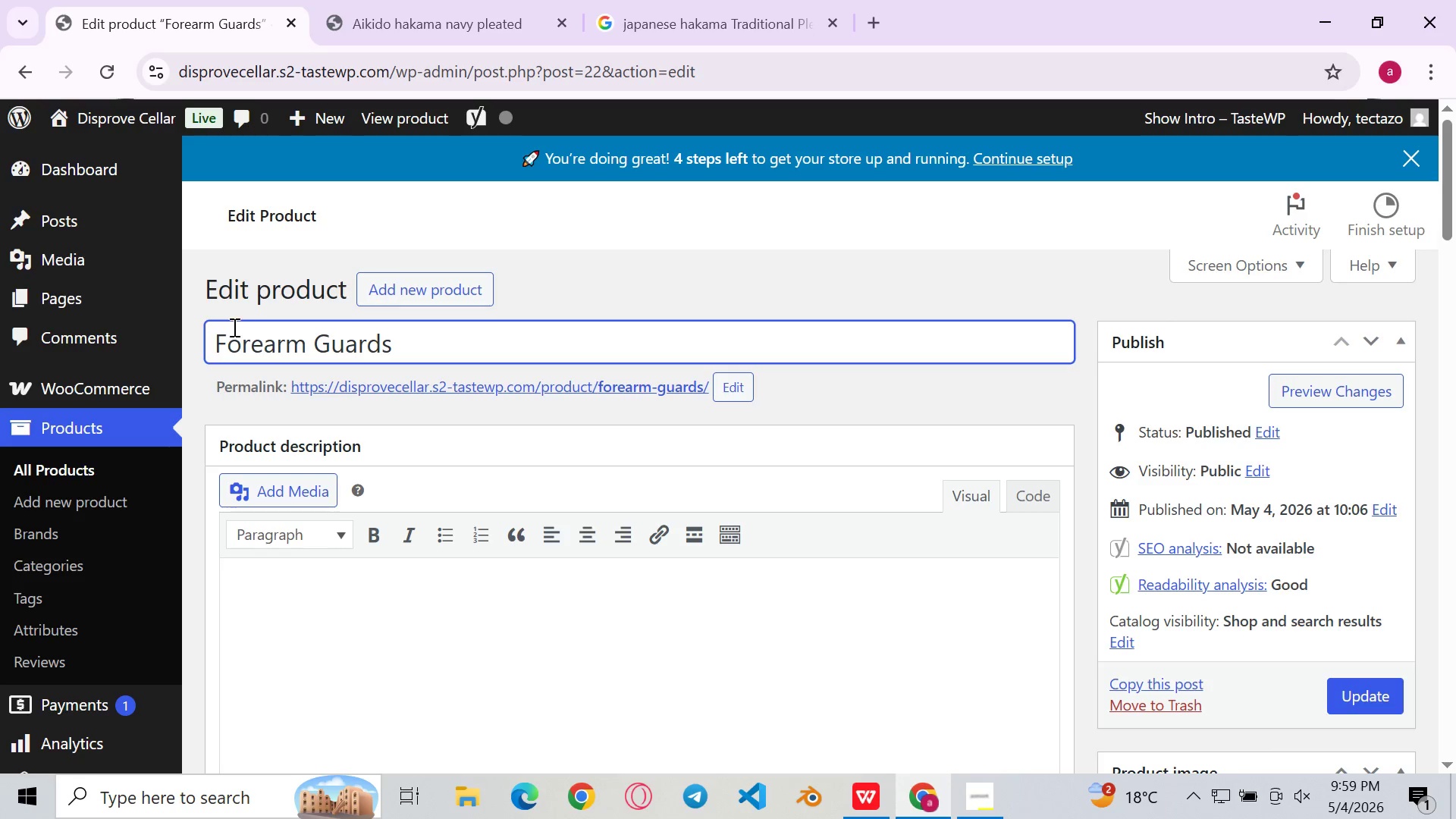 
left_click([214, 338])
 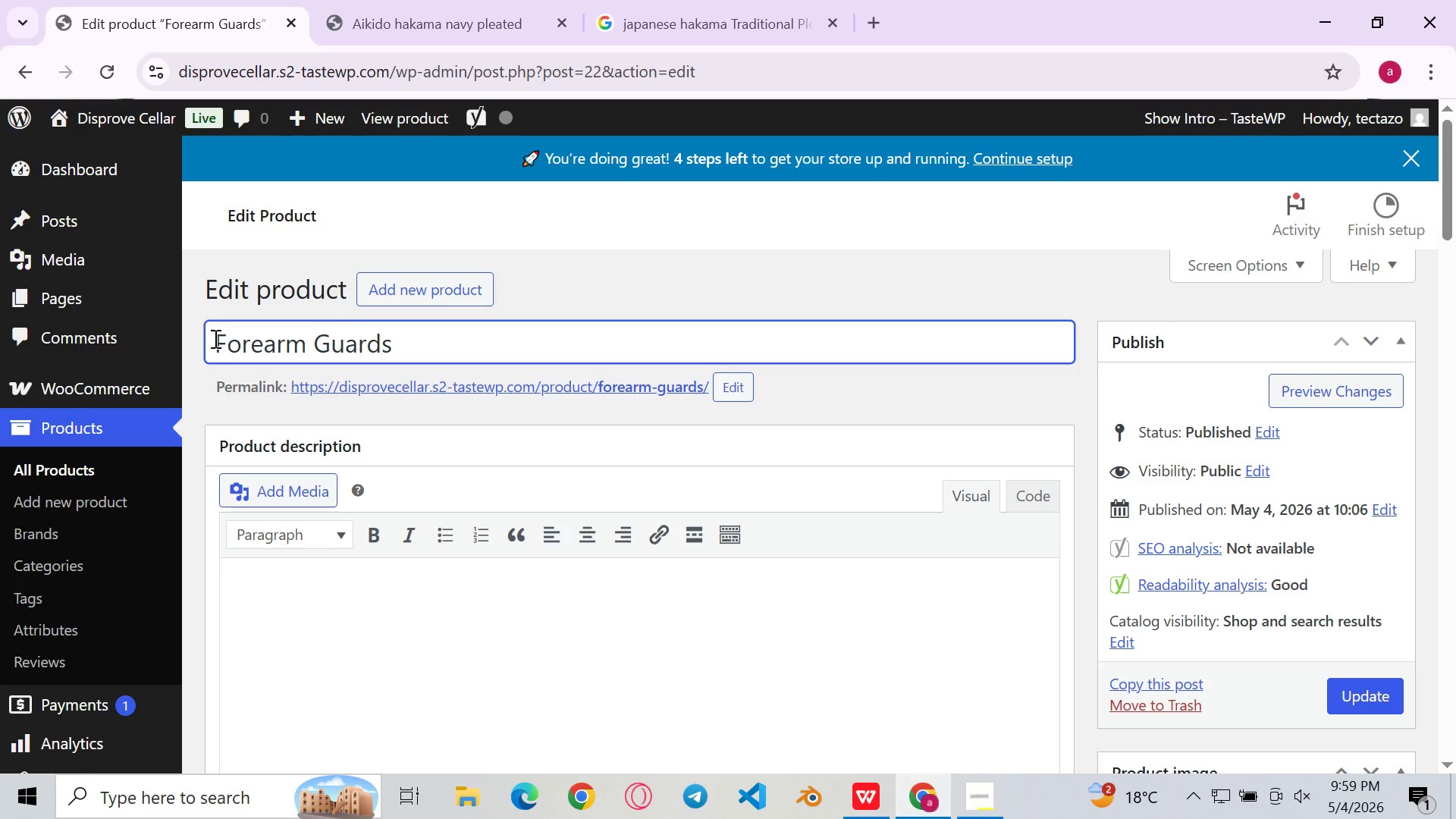 
type(High-Dednsity )
key(Backspace)
key(Backspace)
key(Backspace)
key(Backspace)
key(Backspace)
key(Backspace)
key(Backspace)
type(nsity )
 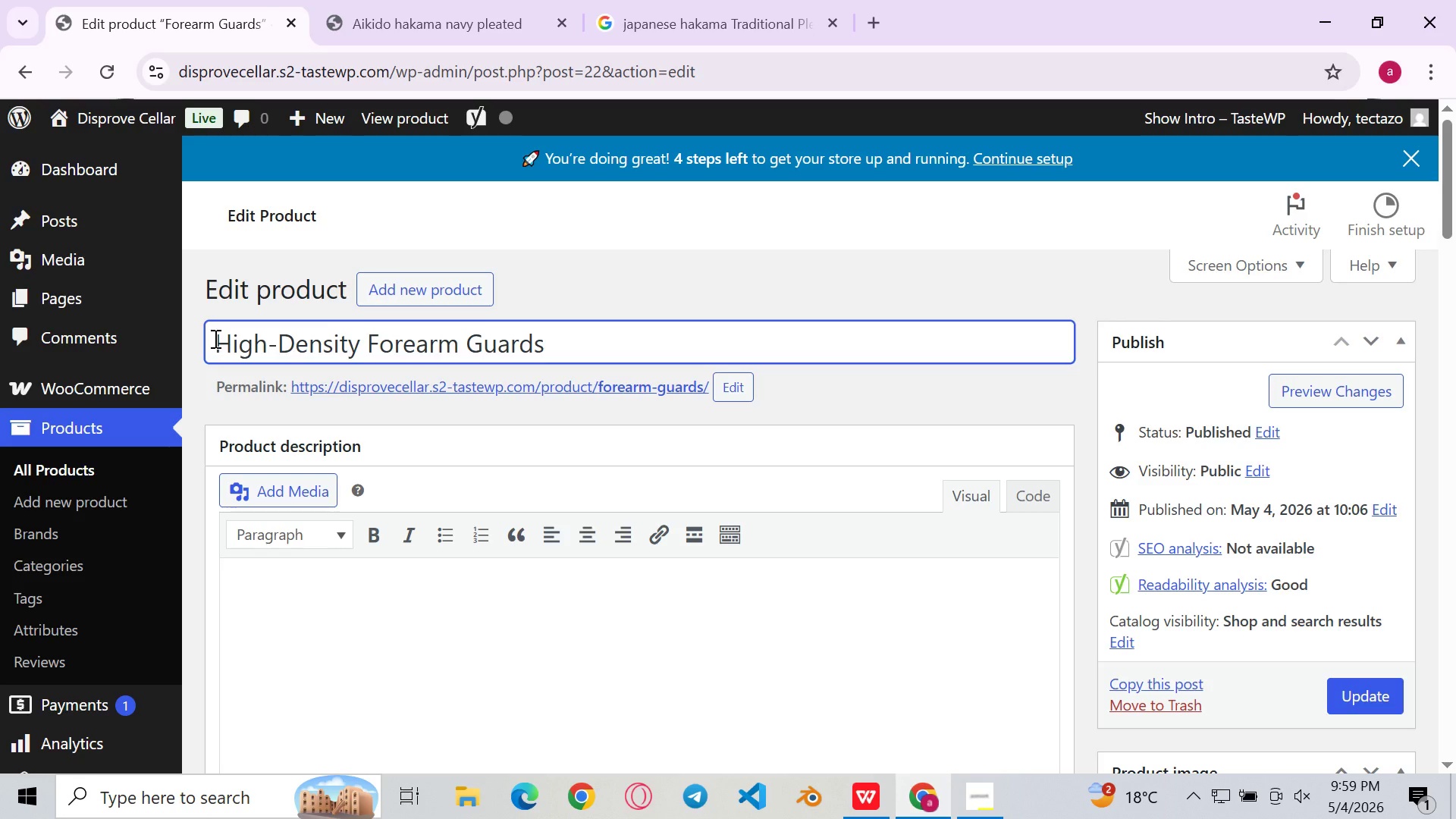 
type(Foam )
 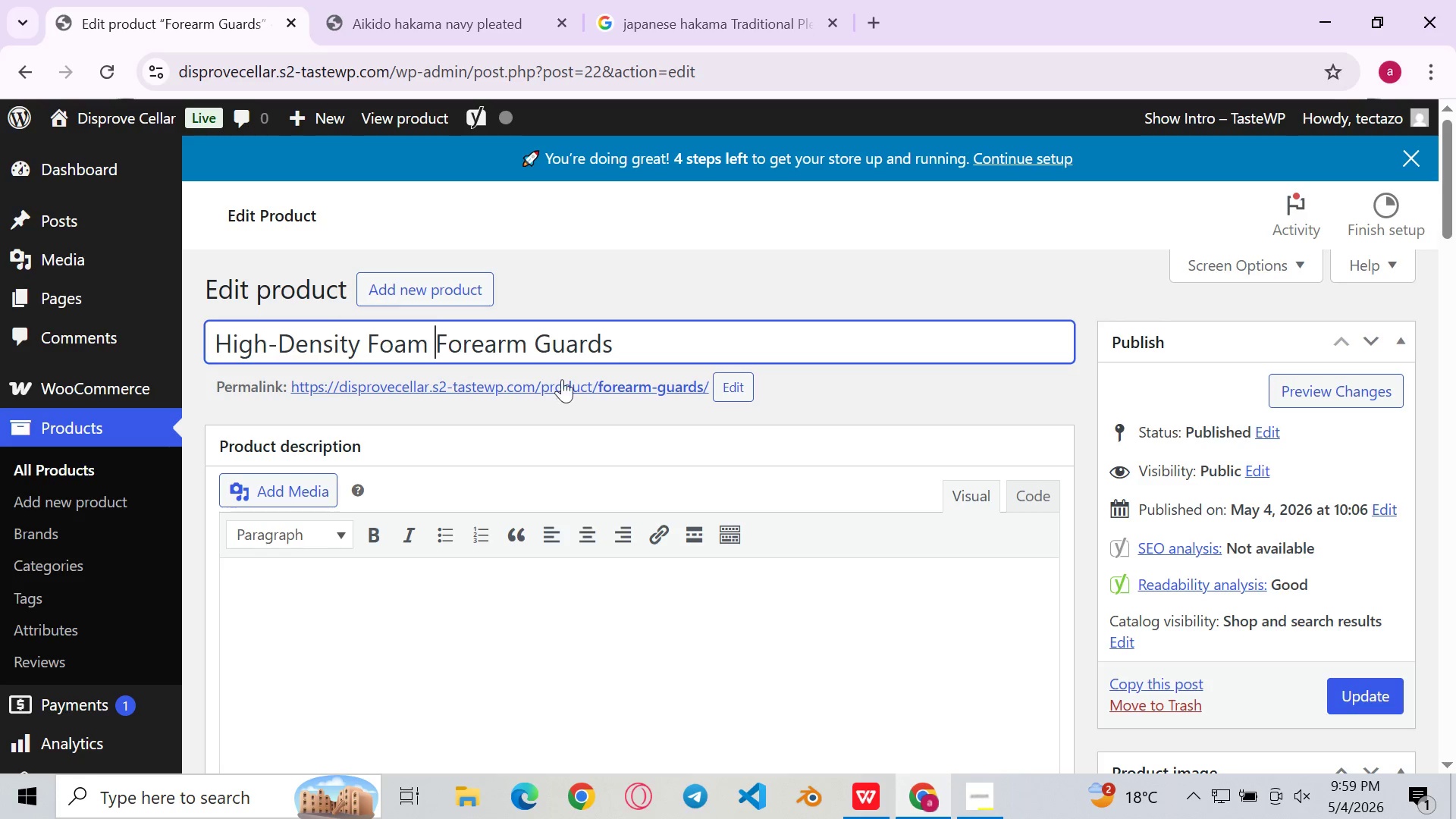 
left_click([684, 354])
 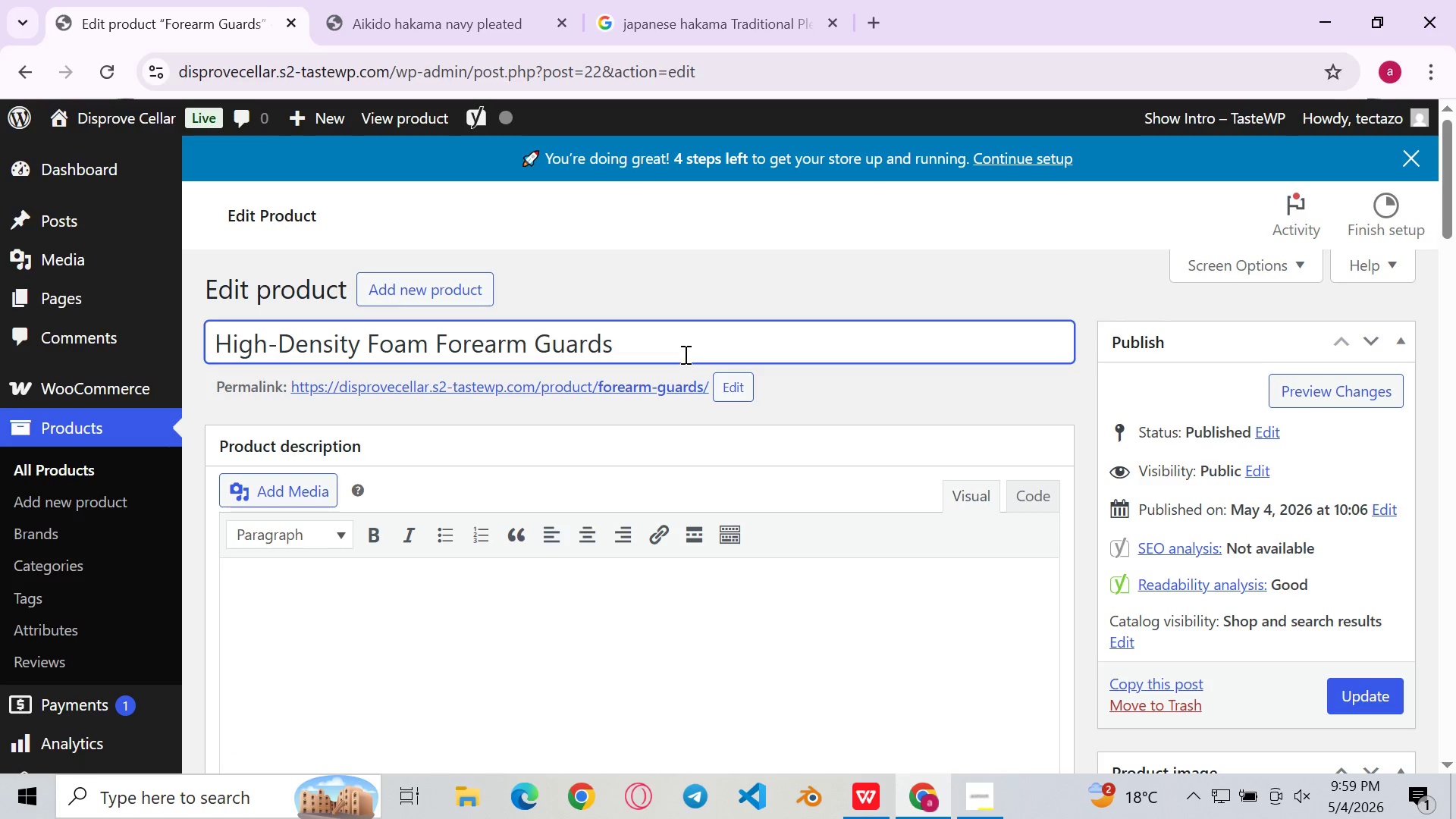 
type( - Wing Chun Sao [PrintScreen]pari)
key(Backspace)
key(Backspace)
key(Backspace)
key(Backspace)
type(p)
key(Backspace)
type(Sparring Protection )
 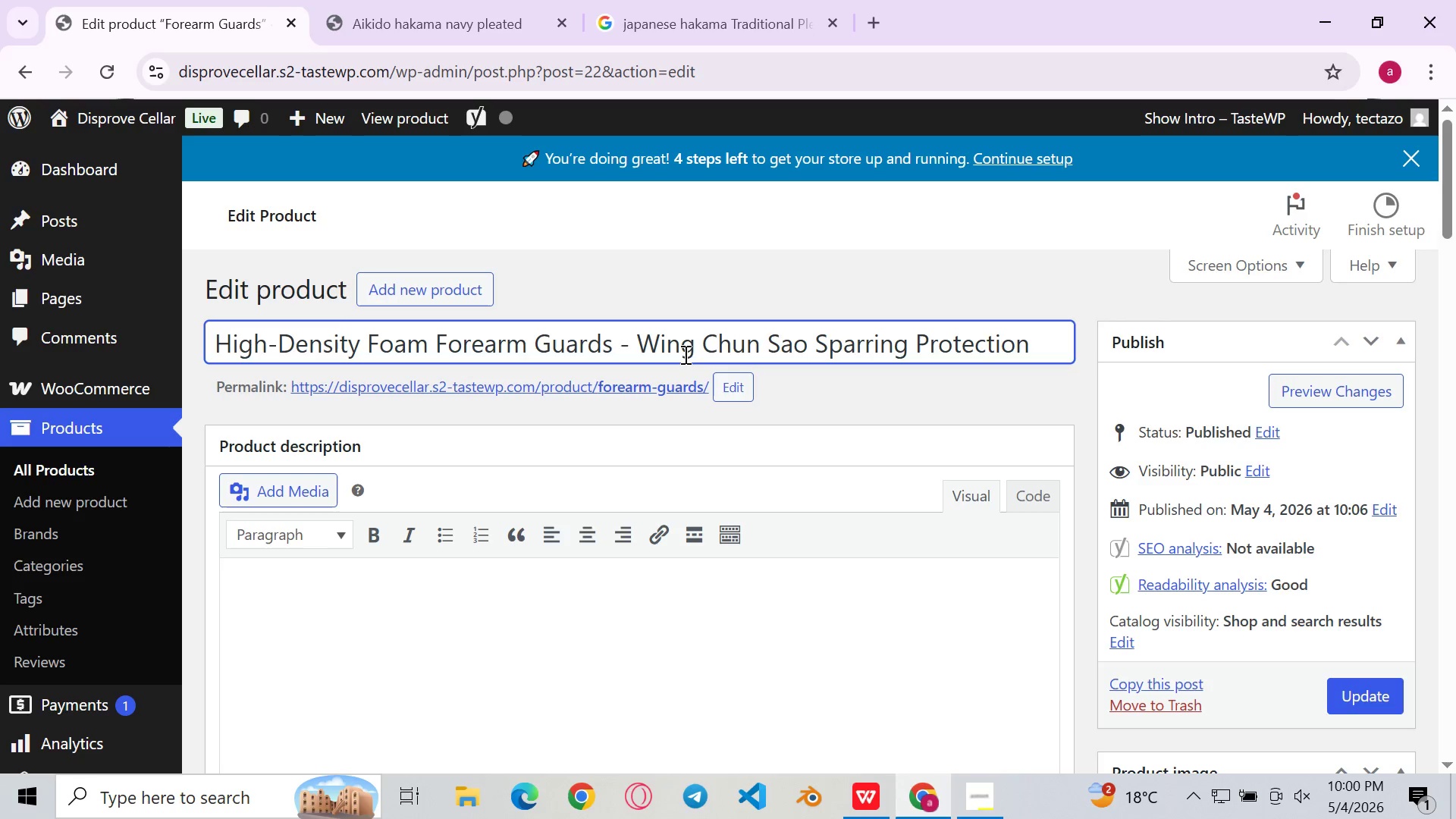 
left_click([684, 354])
 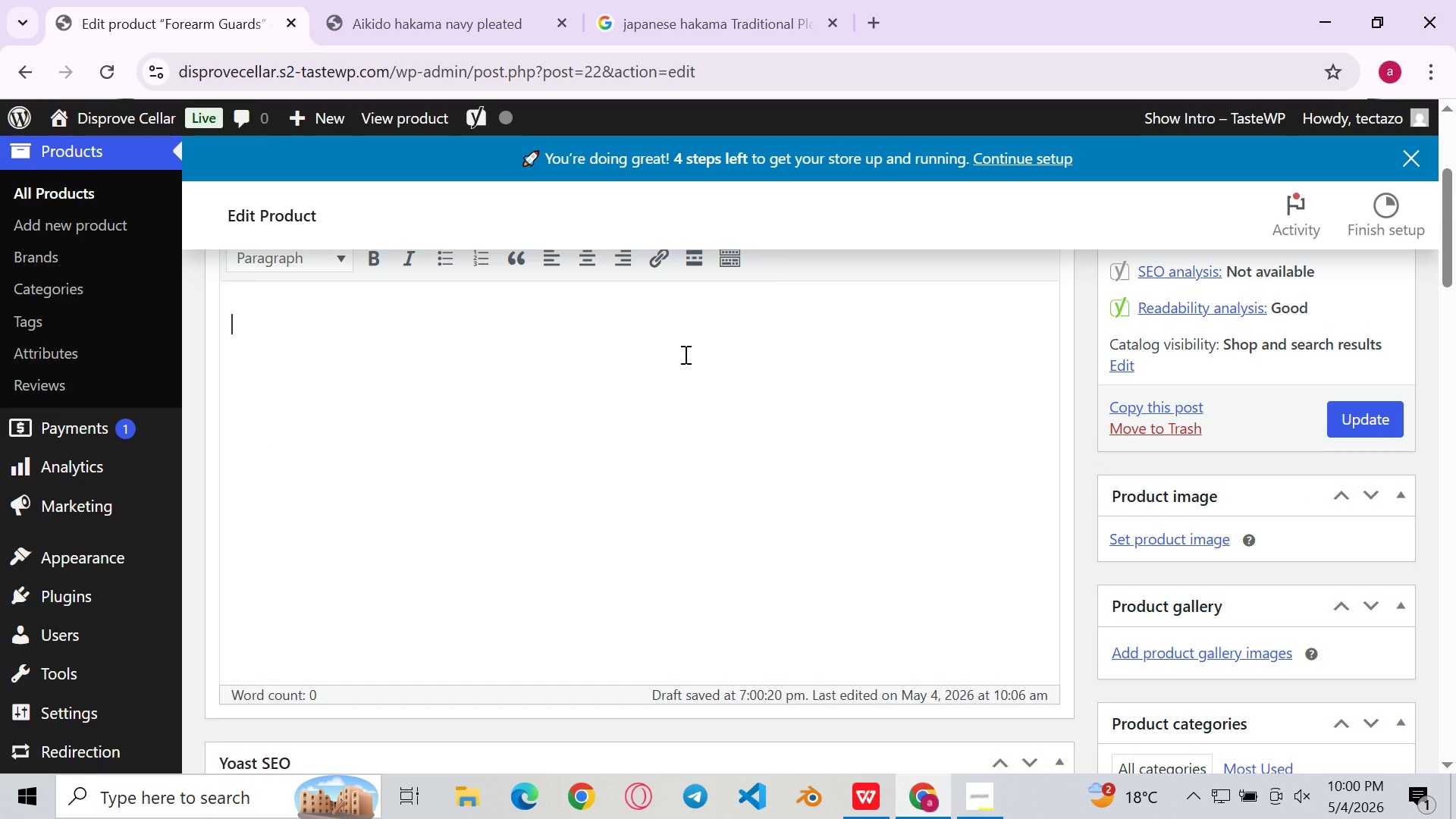 
wait(9.31)
 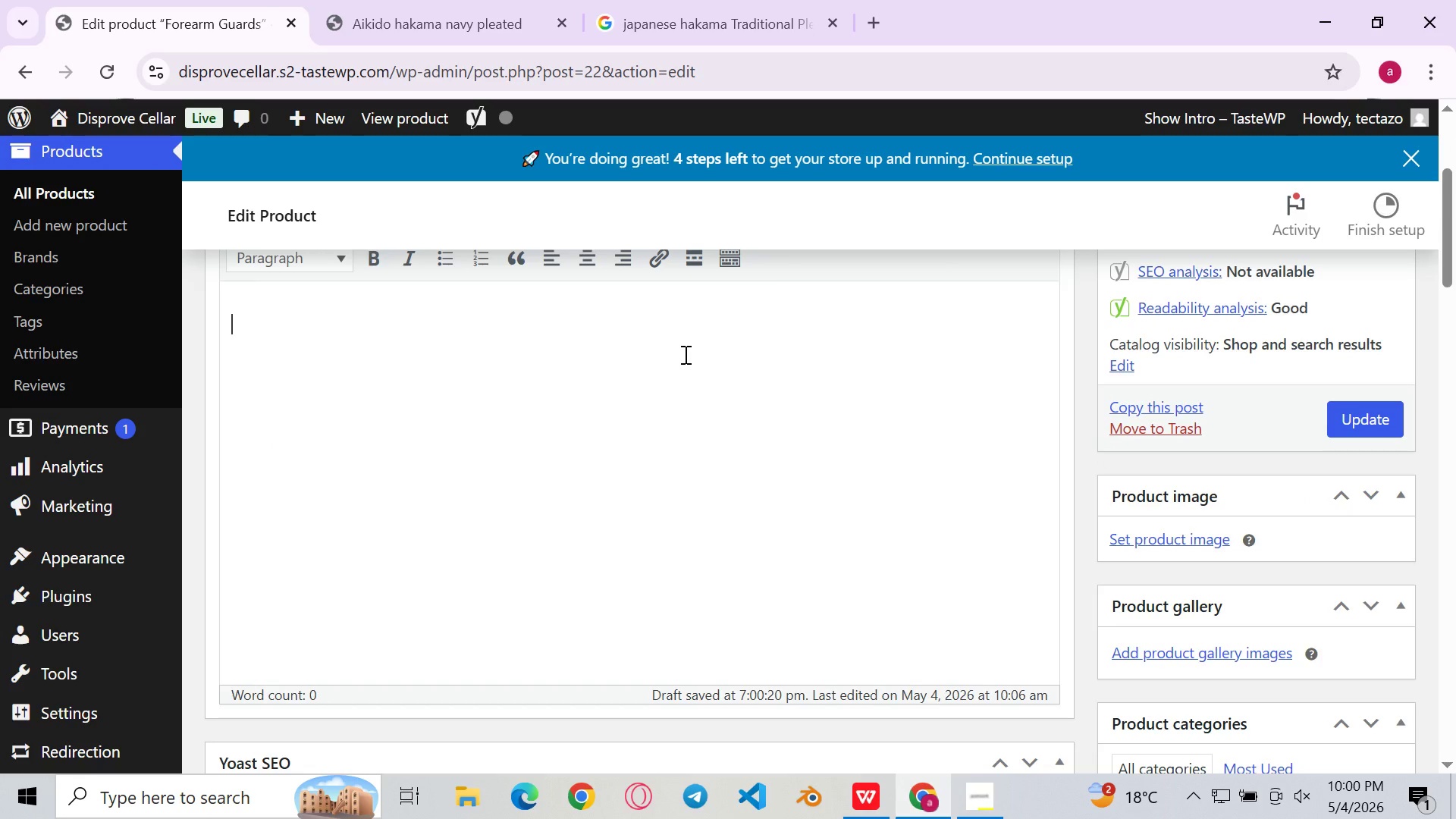 
right_click([684, 354])
 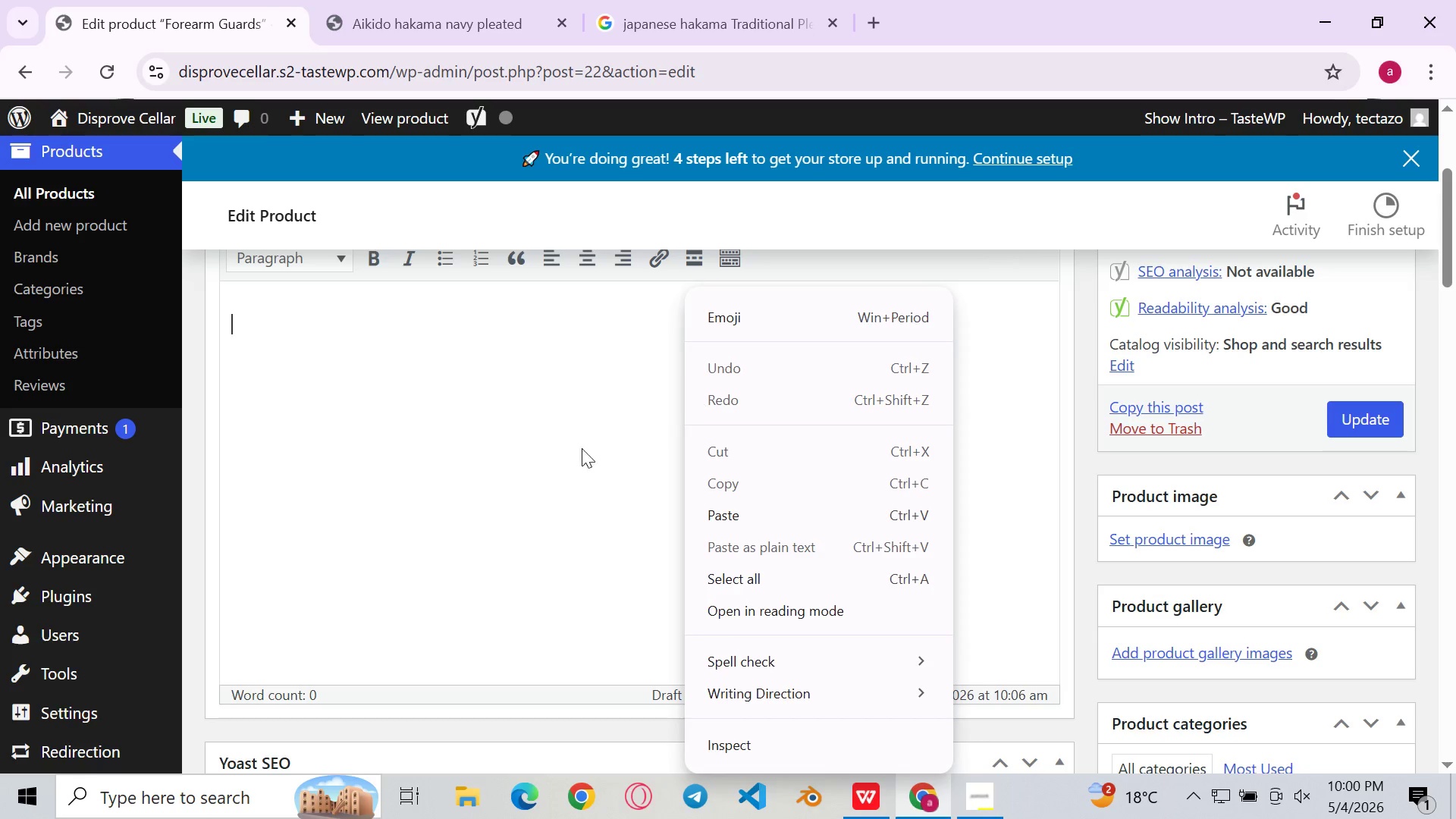 
left_click([548, 466])
 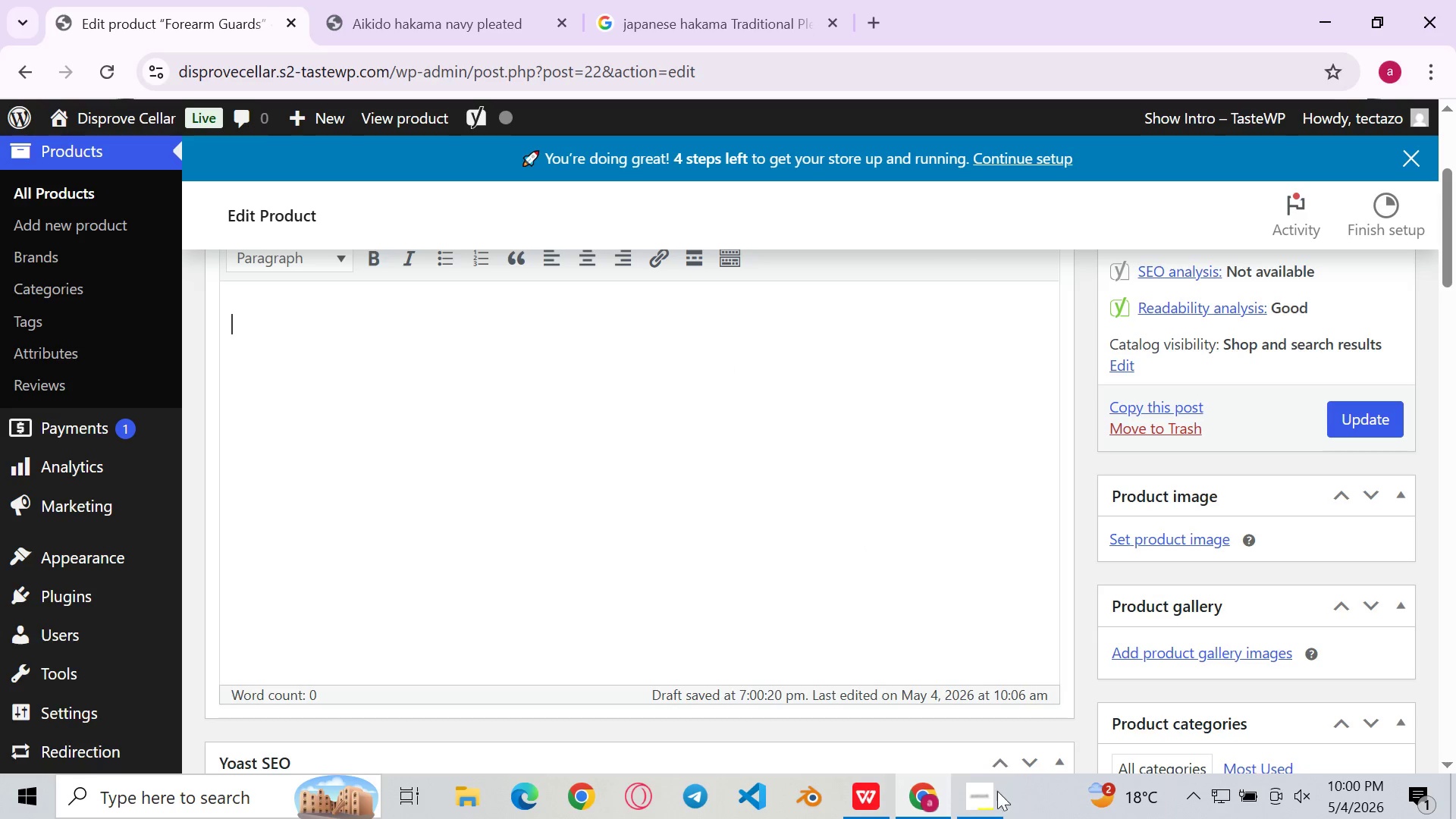 
left_click([995, 795])